 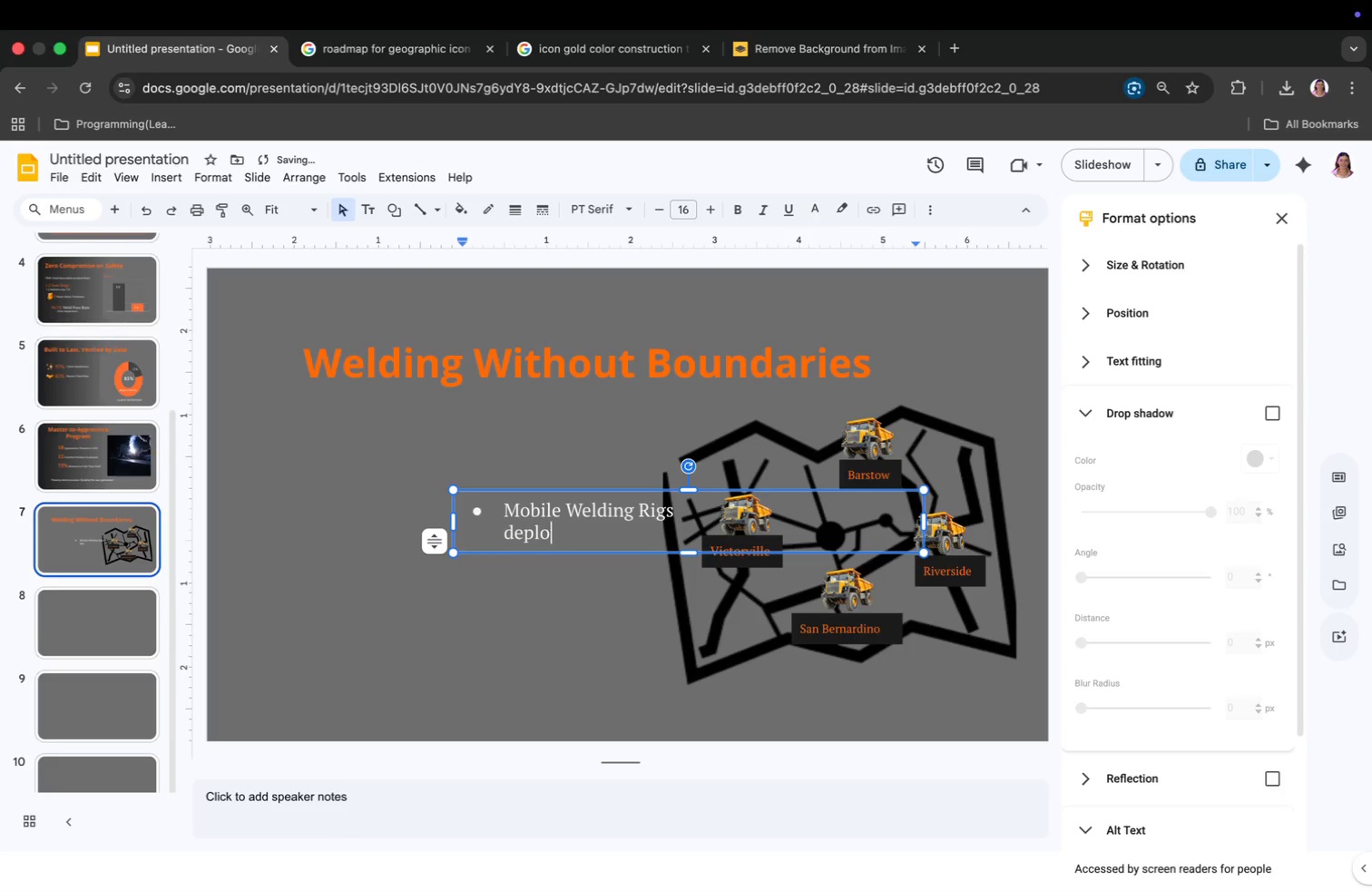 
key(Backspace)
 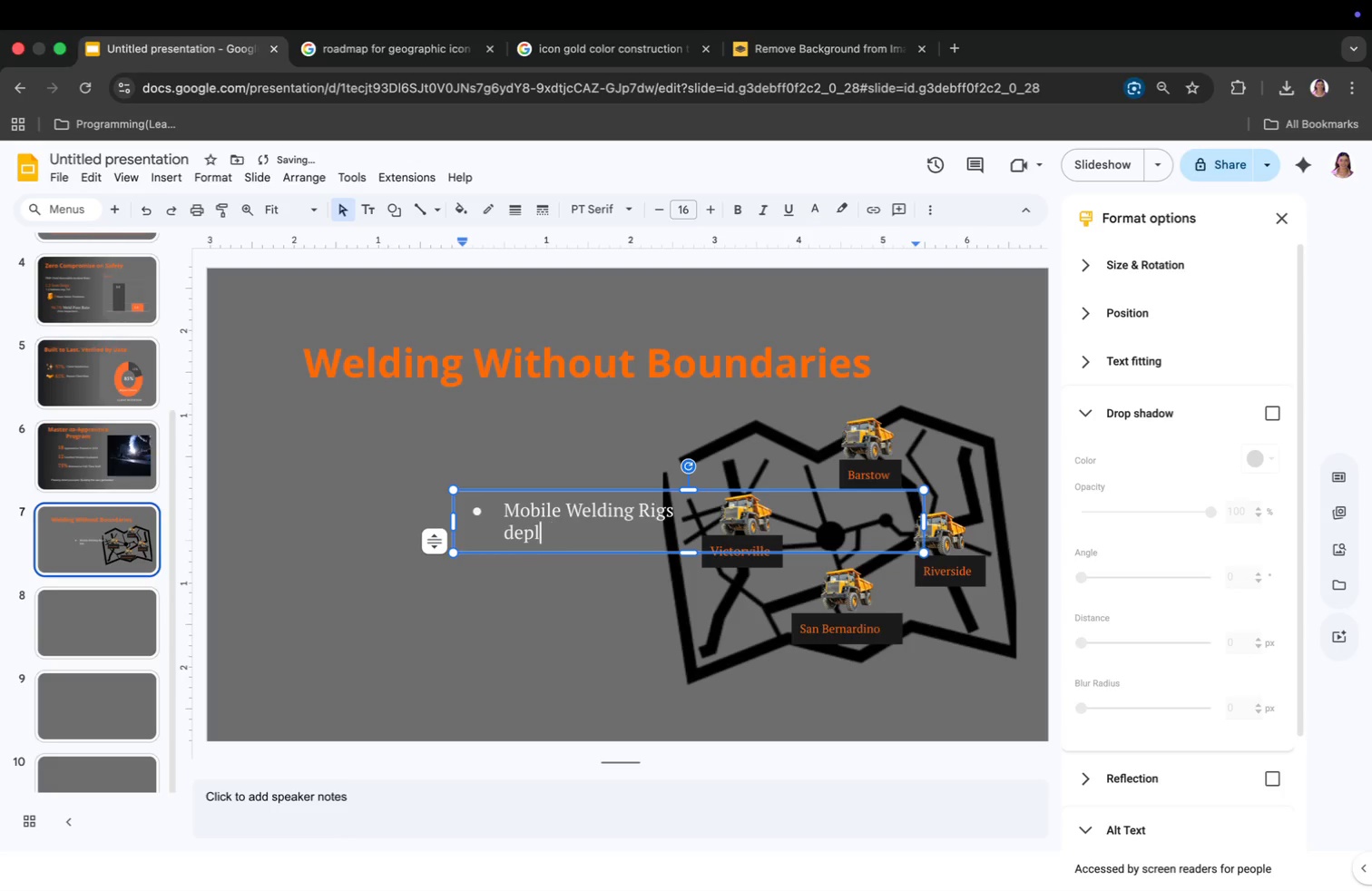 
key(Backspace)
 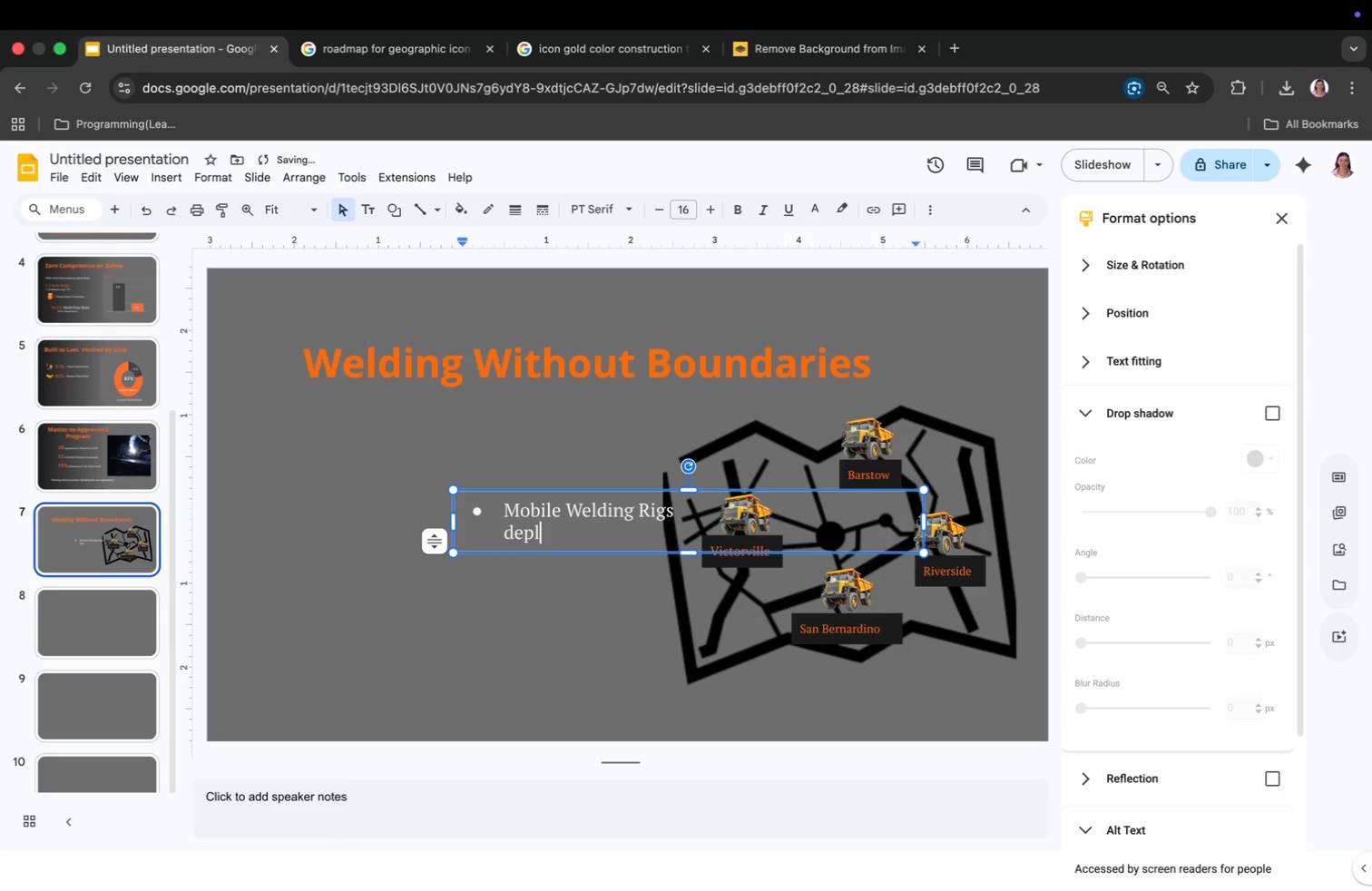 
key(Backspace)
 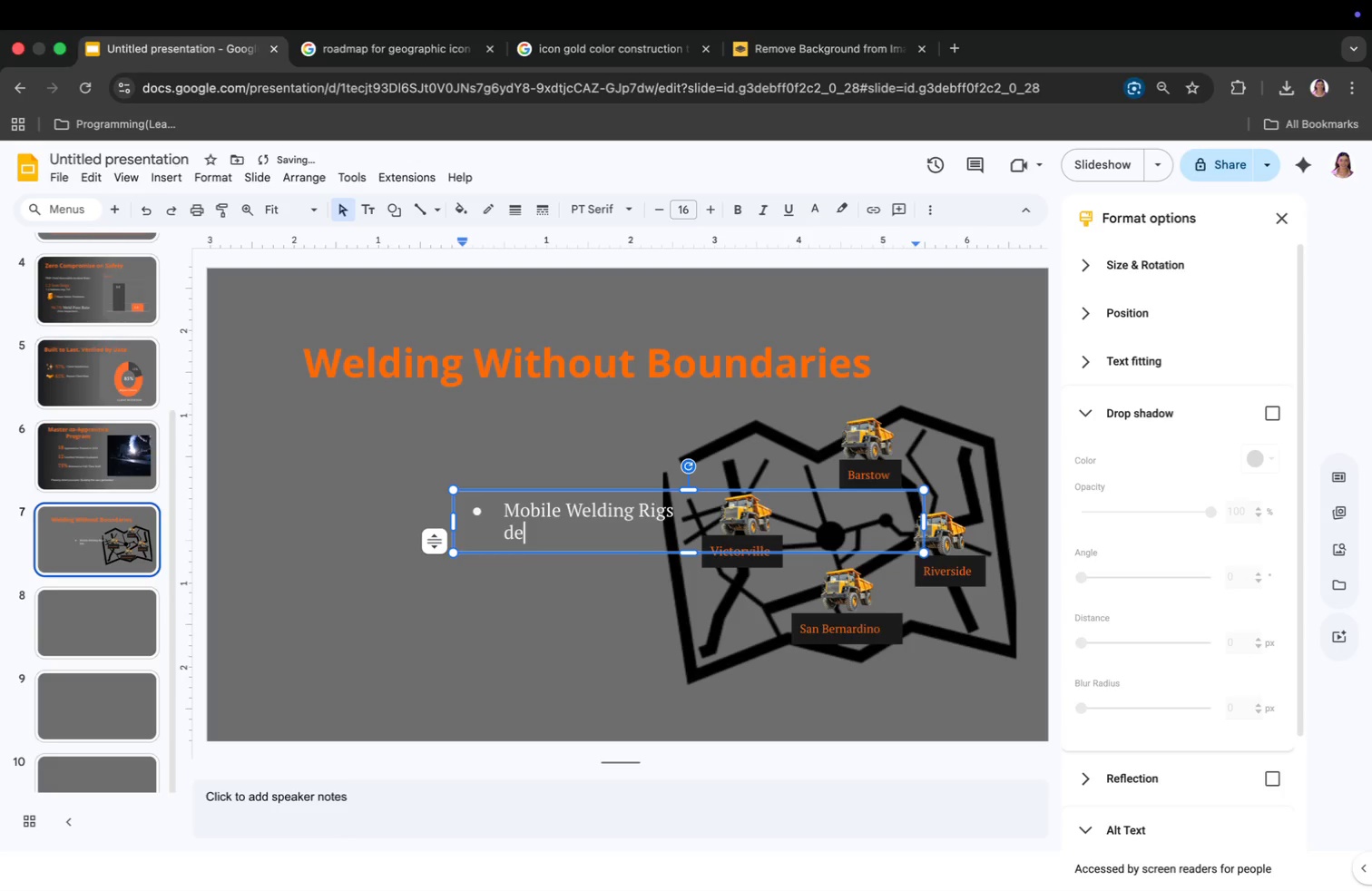 
key(Backspace)
 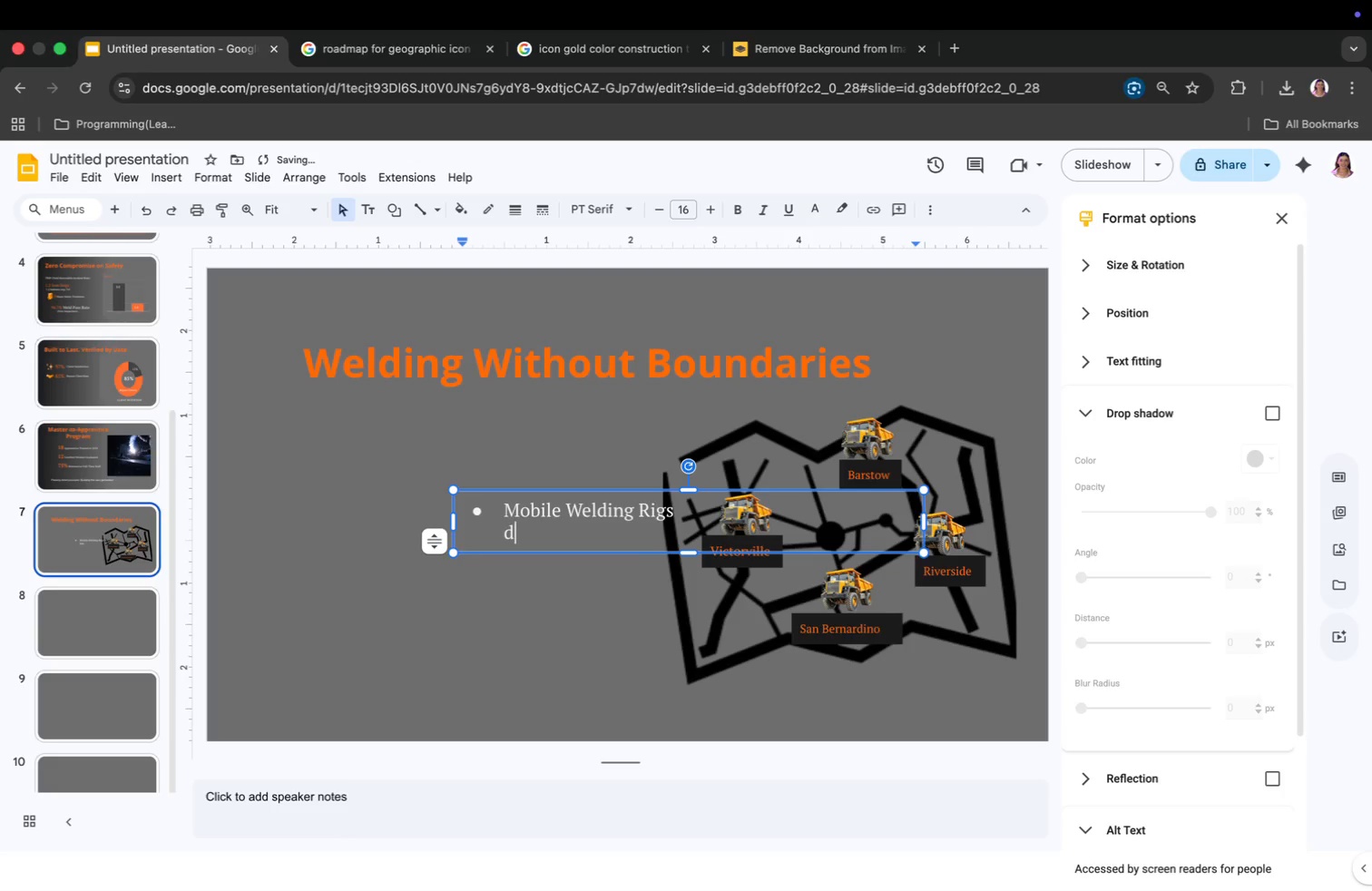 
key(Backspace)
 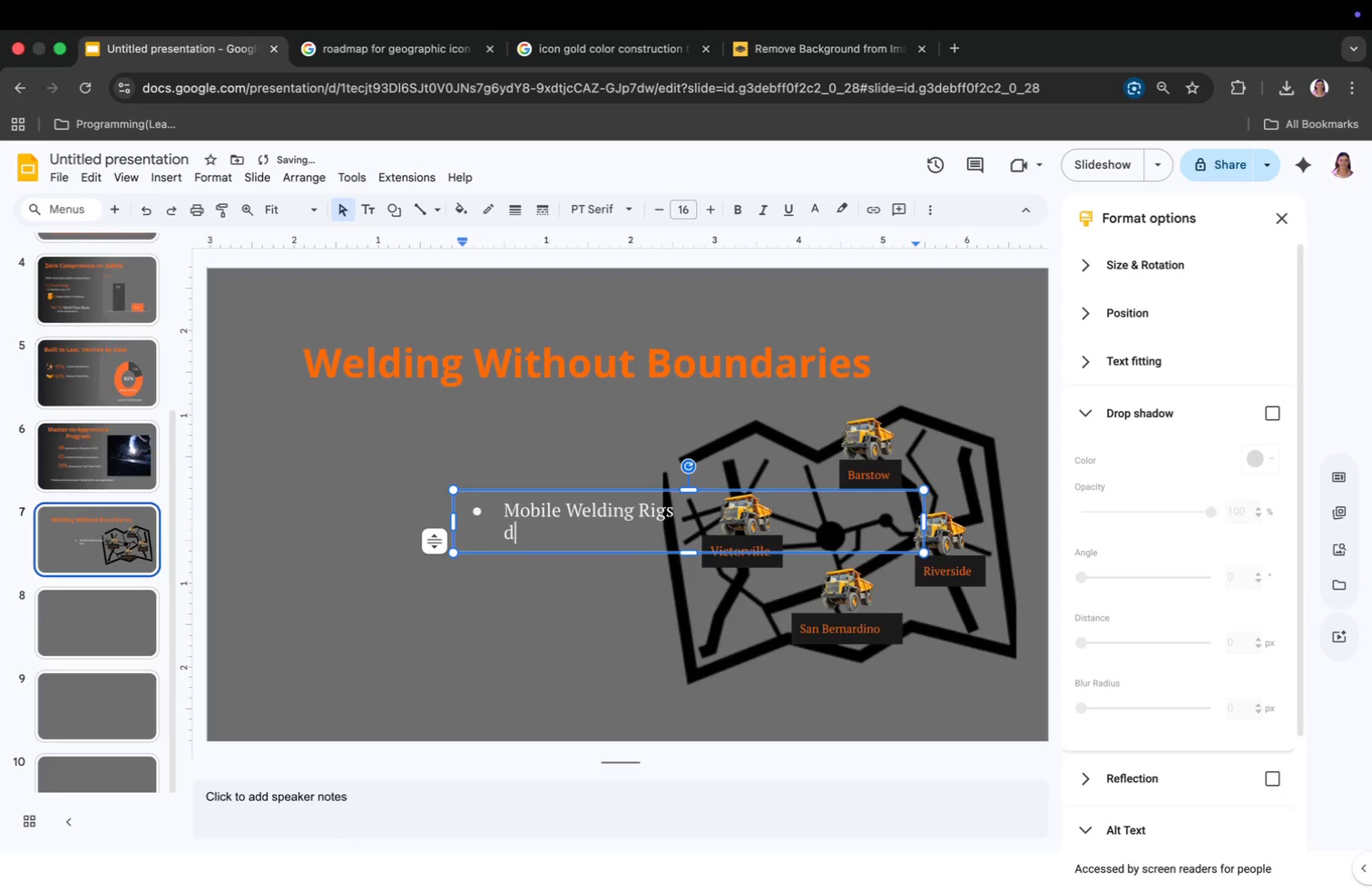 
key(Backspace)
 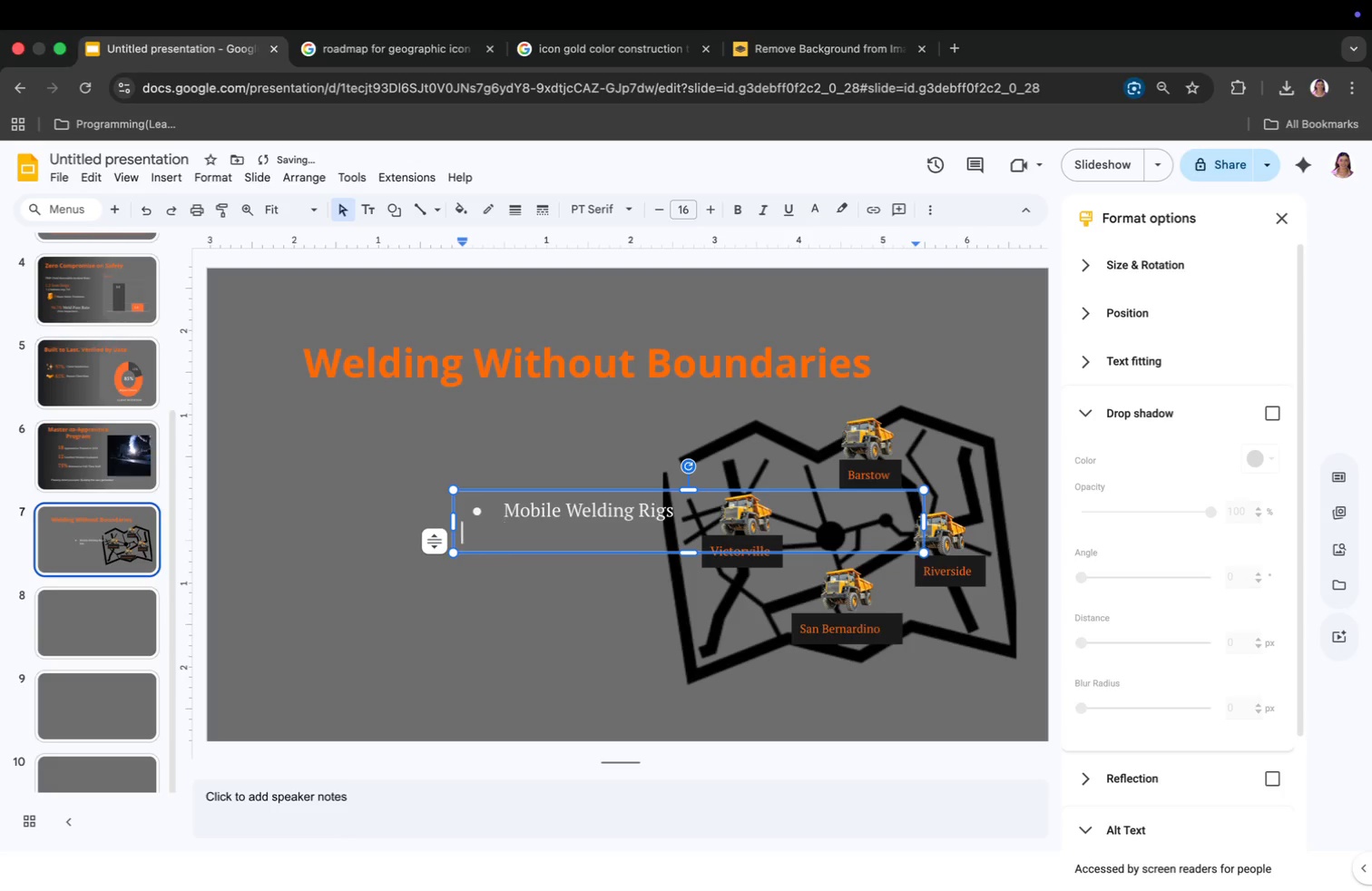 
key(Backspace)
 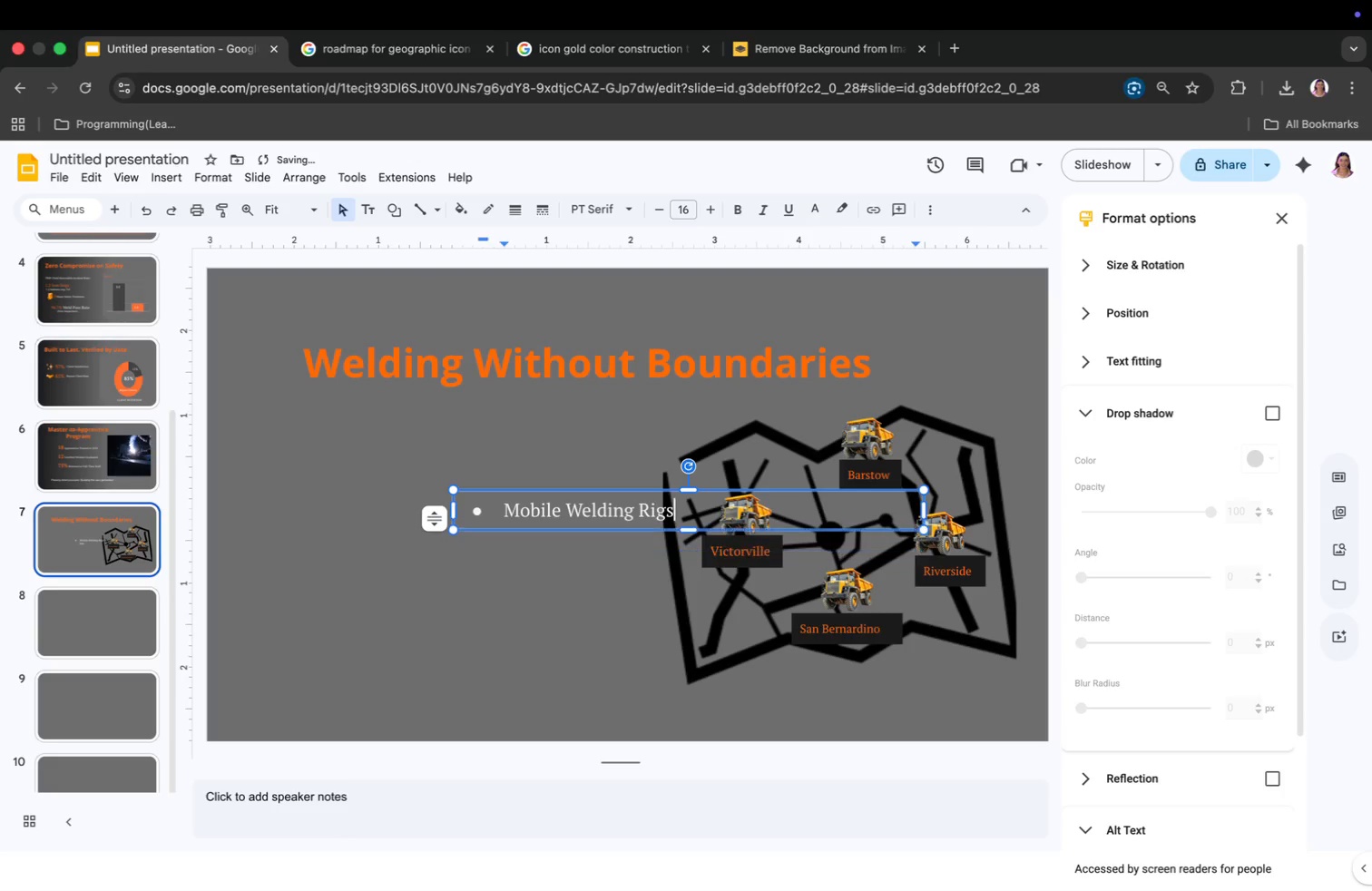 
key(Backspace)
 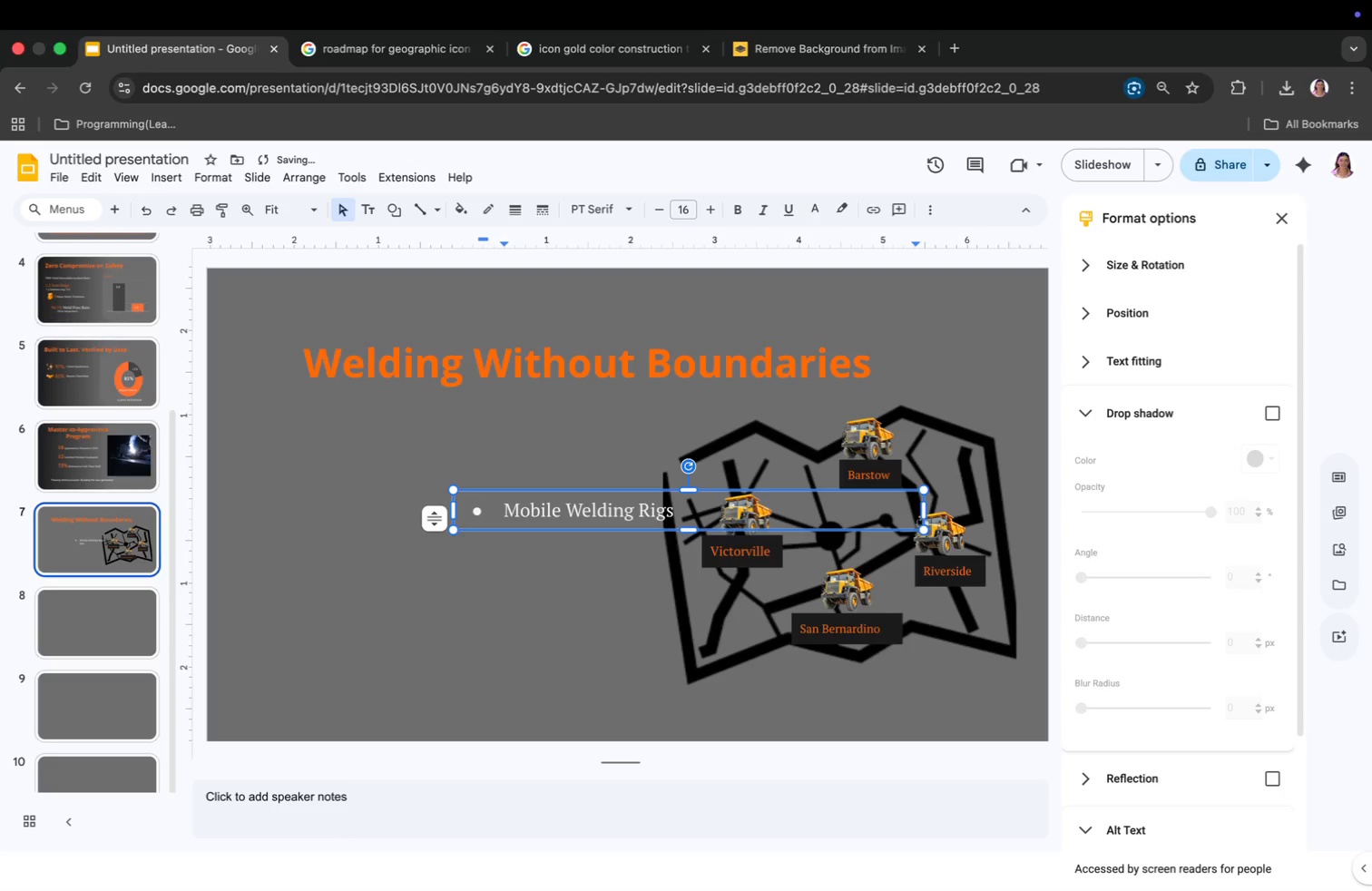 
key(Enter)
 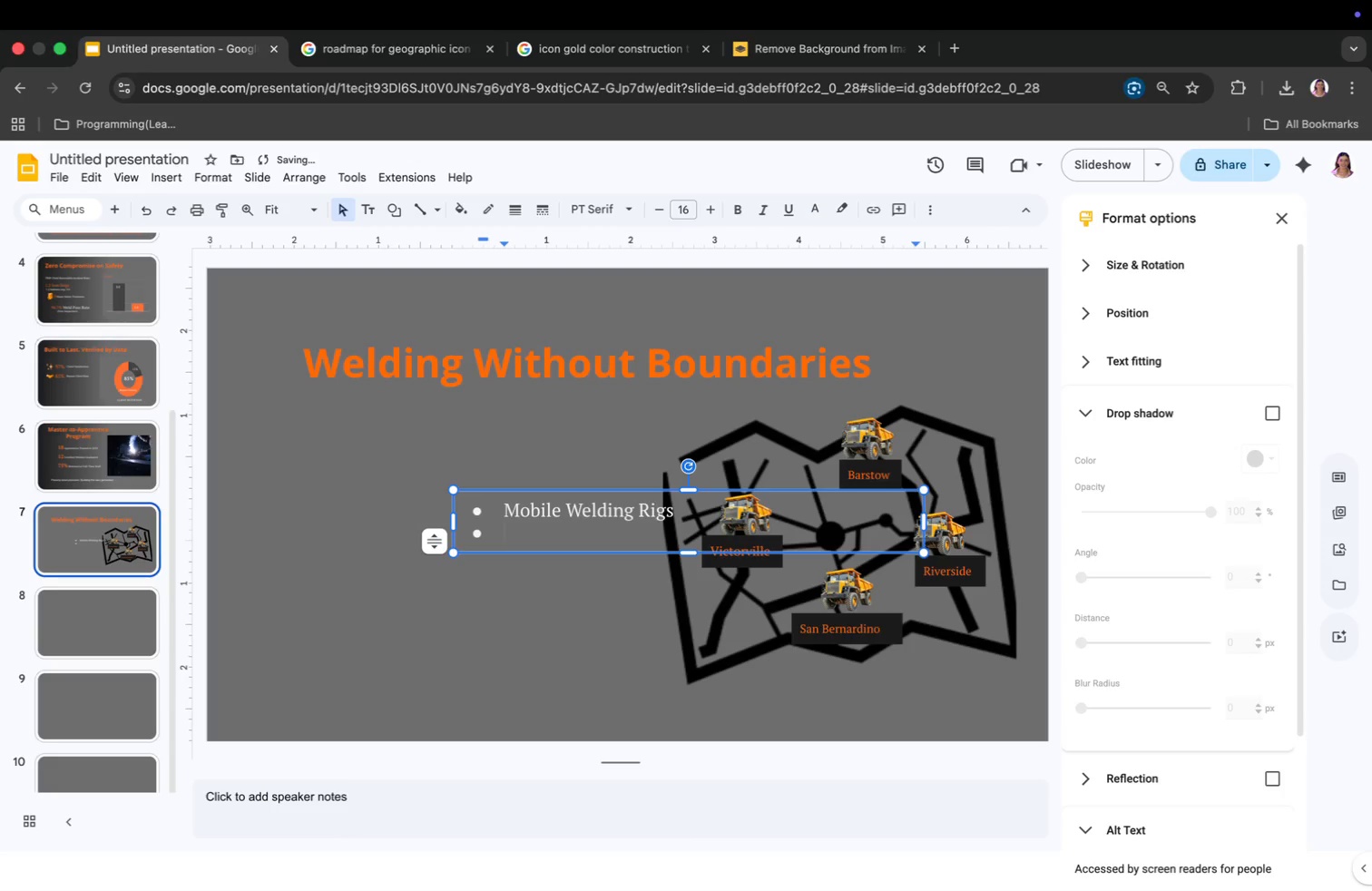 
key(Backspace)
key(Backspace)
key(Backspace)
type( Deployed)
 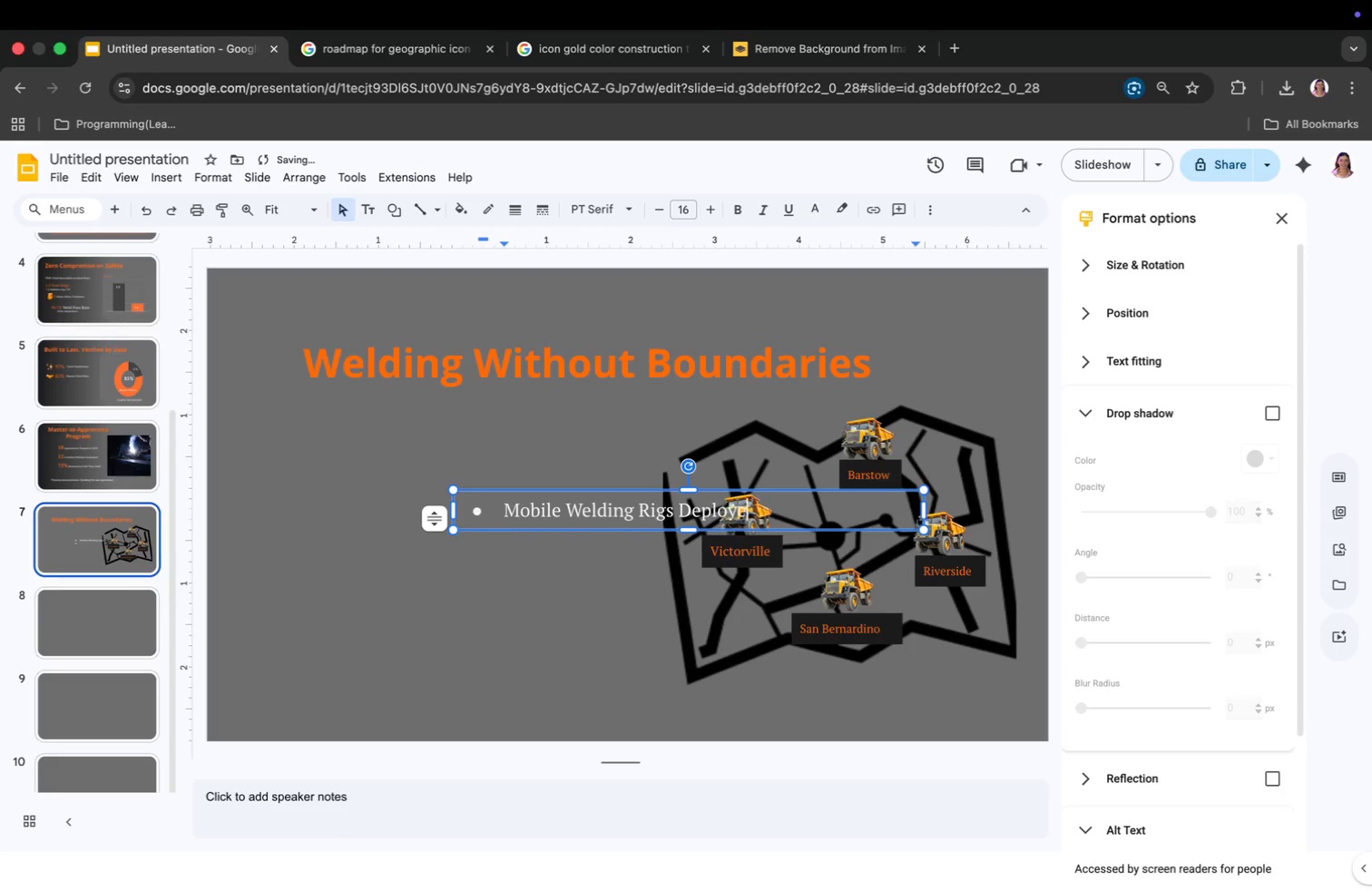 
key(Enter)
 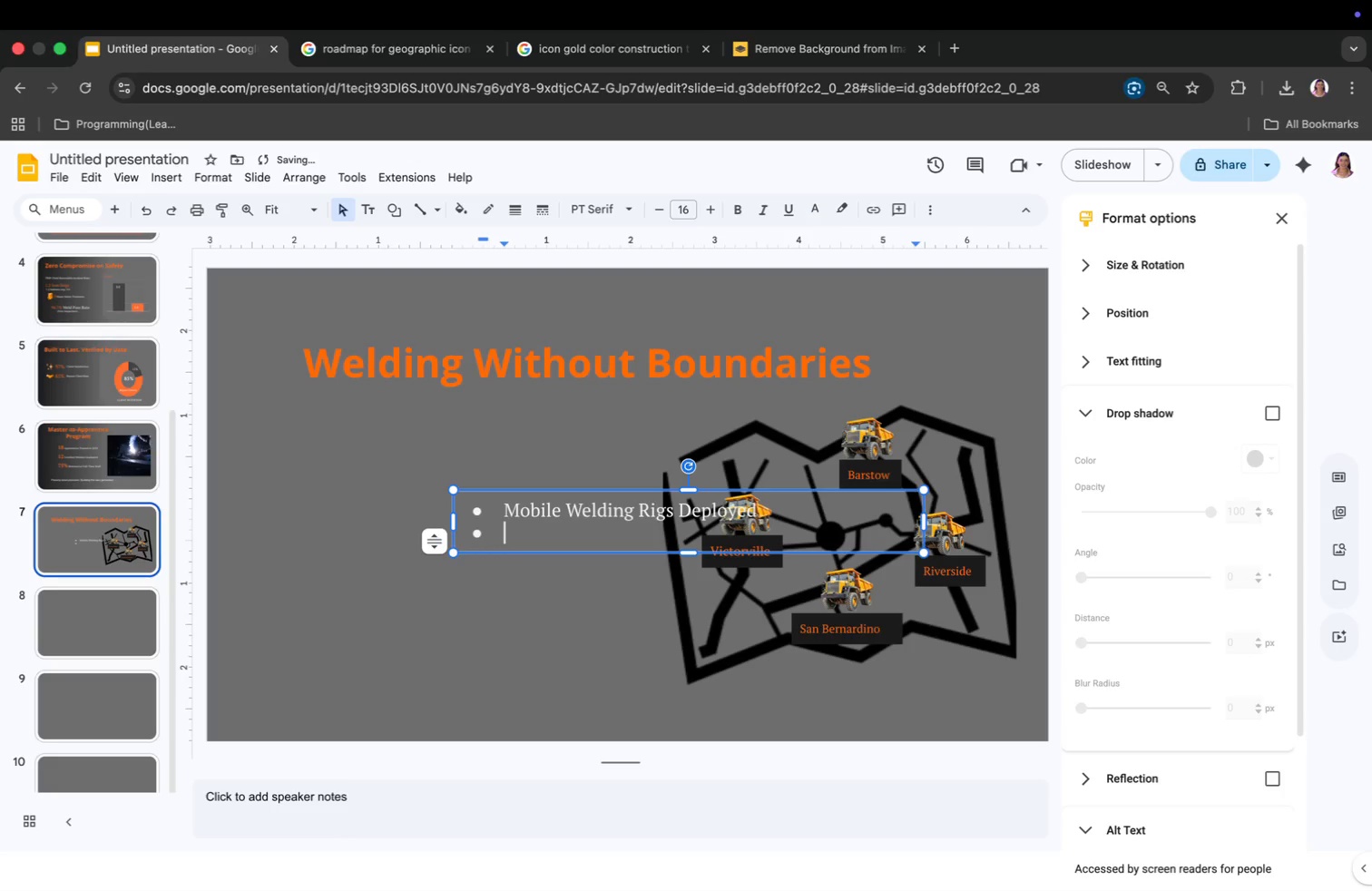 
type(c)
key(Backspace)
type(Country)
key(Backspace)
key(Backspace)
type(ries)
 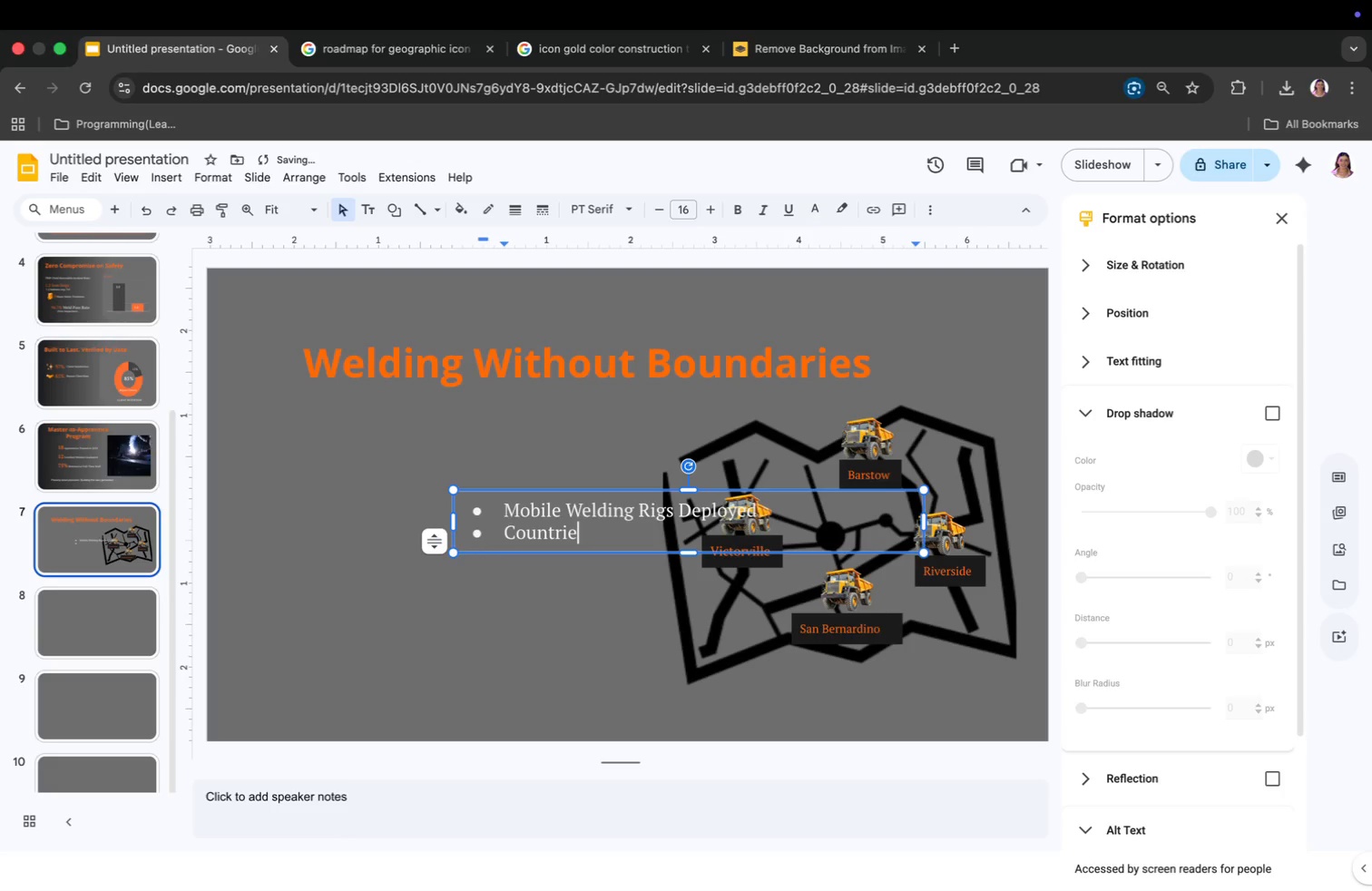 
key(Enter)
 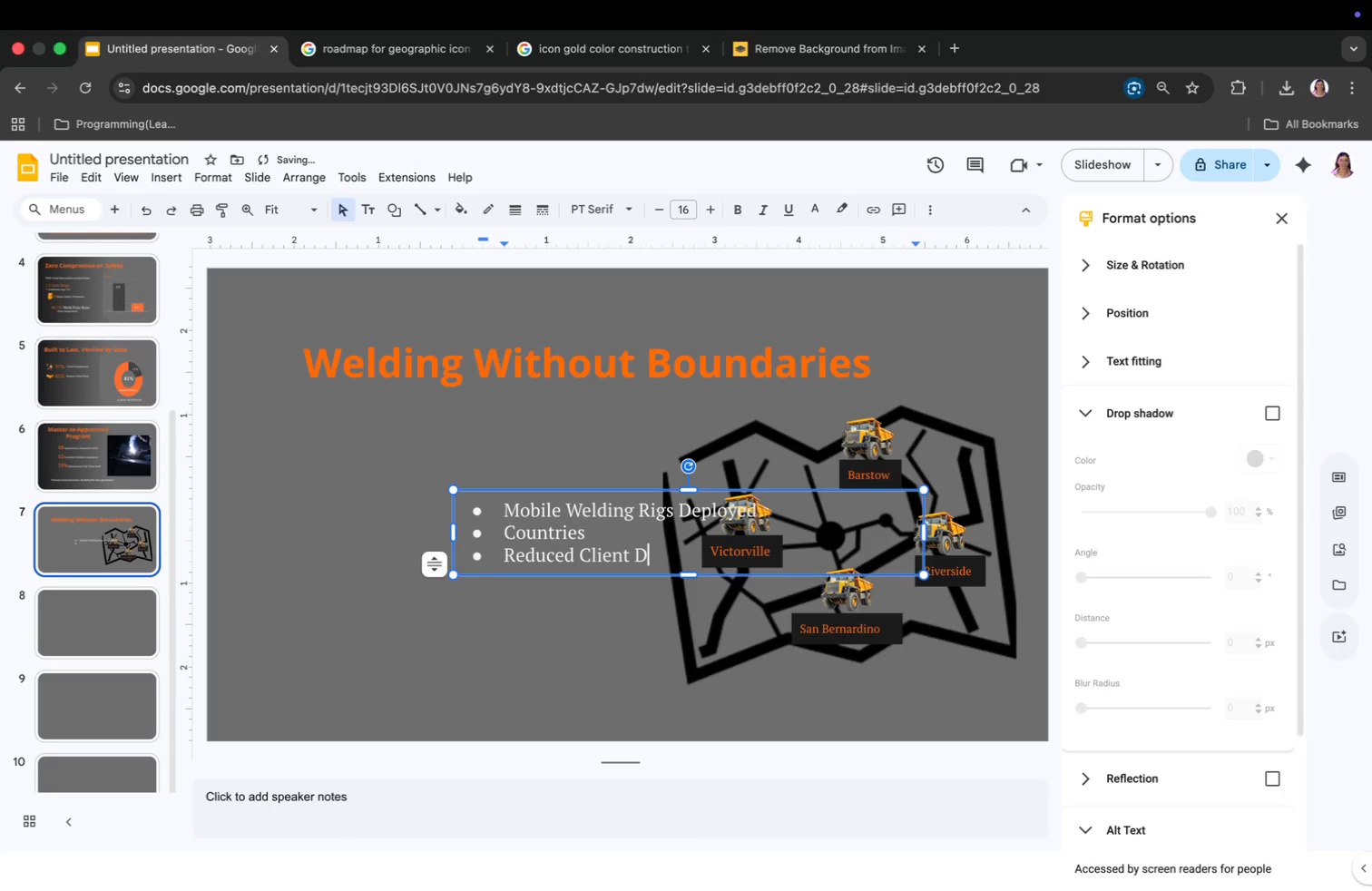 
type(Reduced Client Downtime by)
 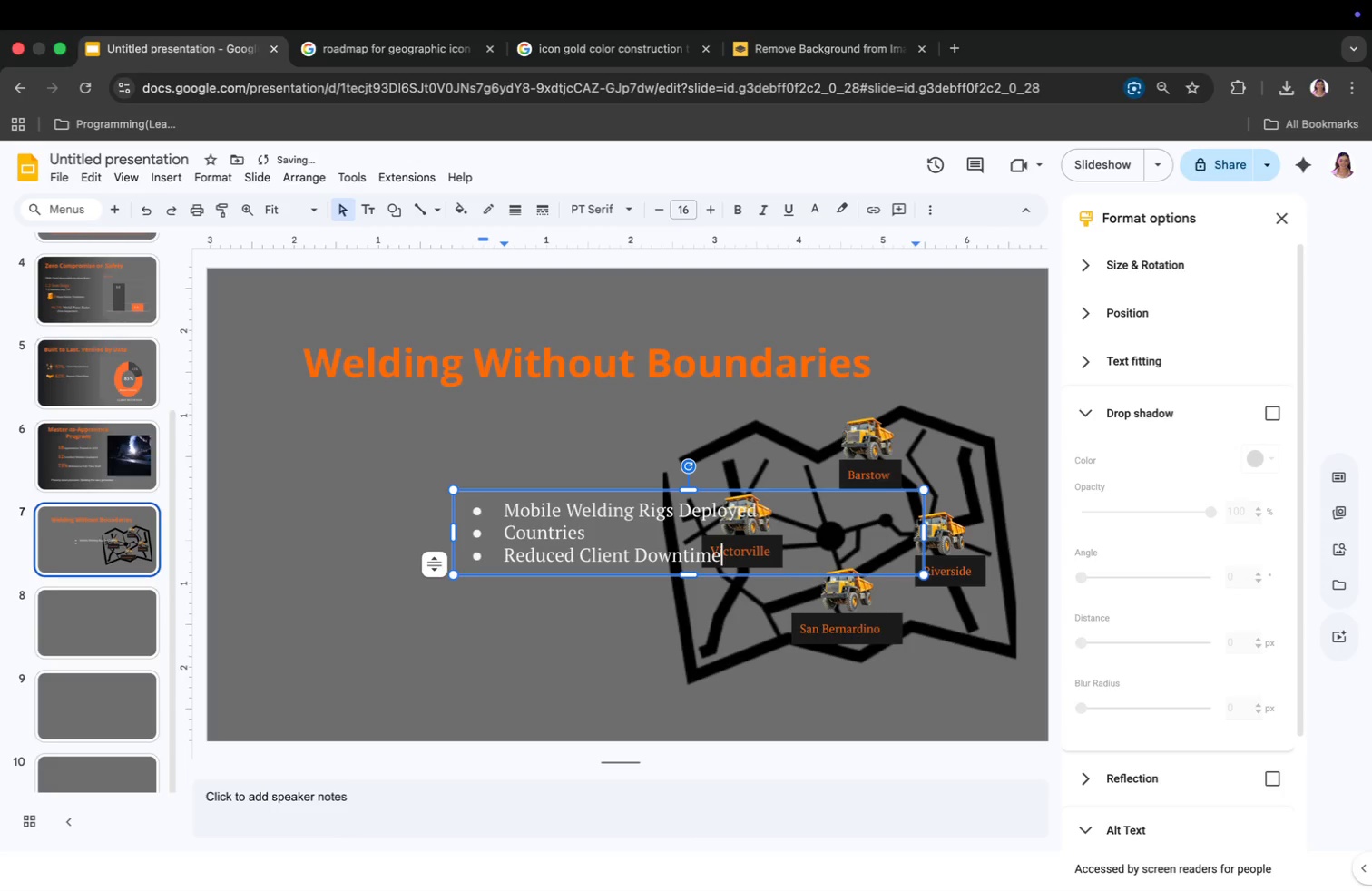 
key(Meta+CommandLeft)
 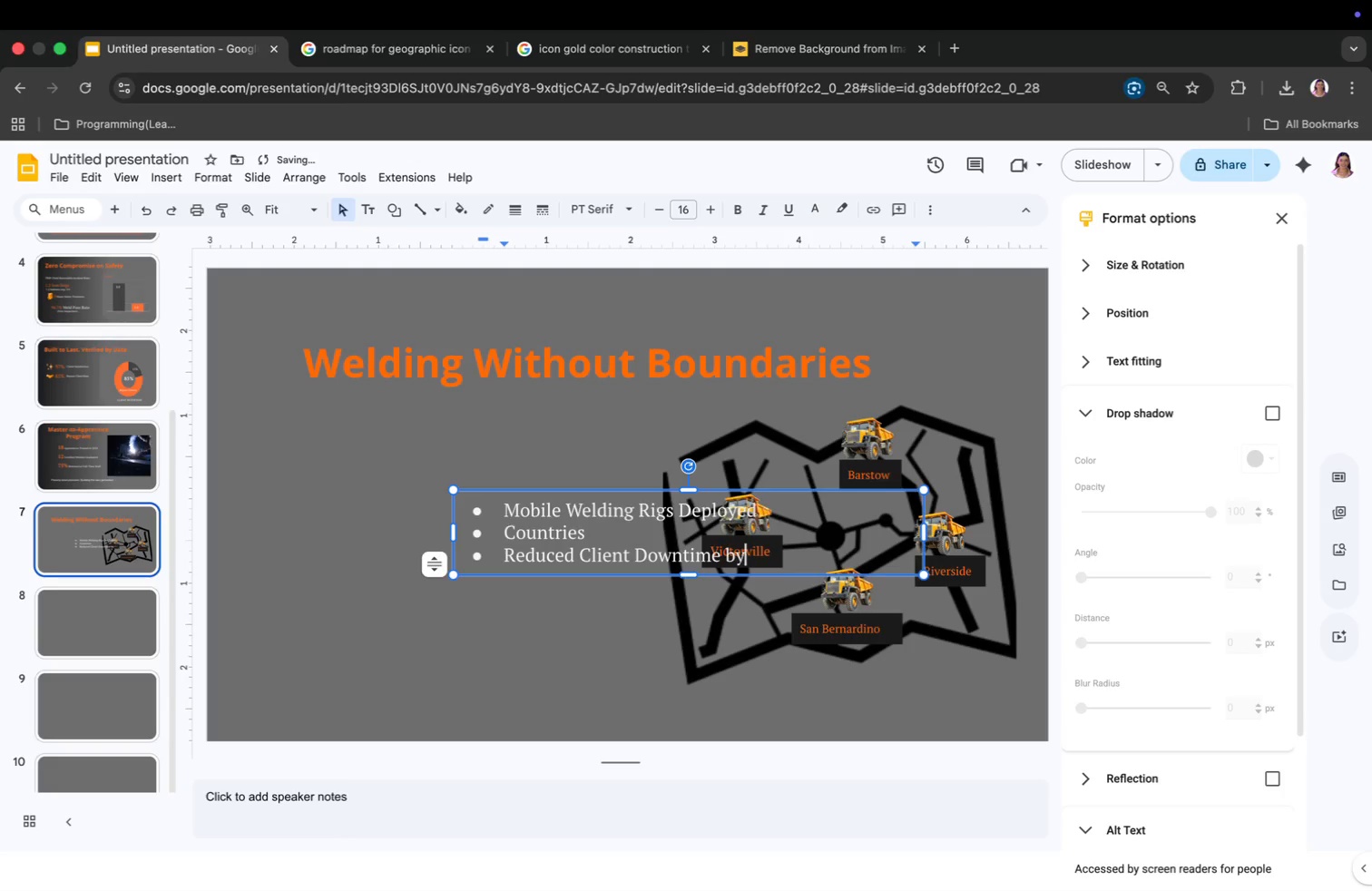 
key(Meta+A)
 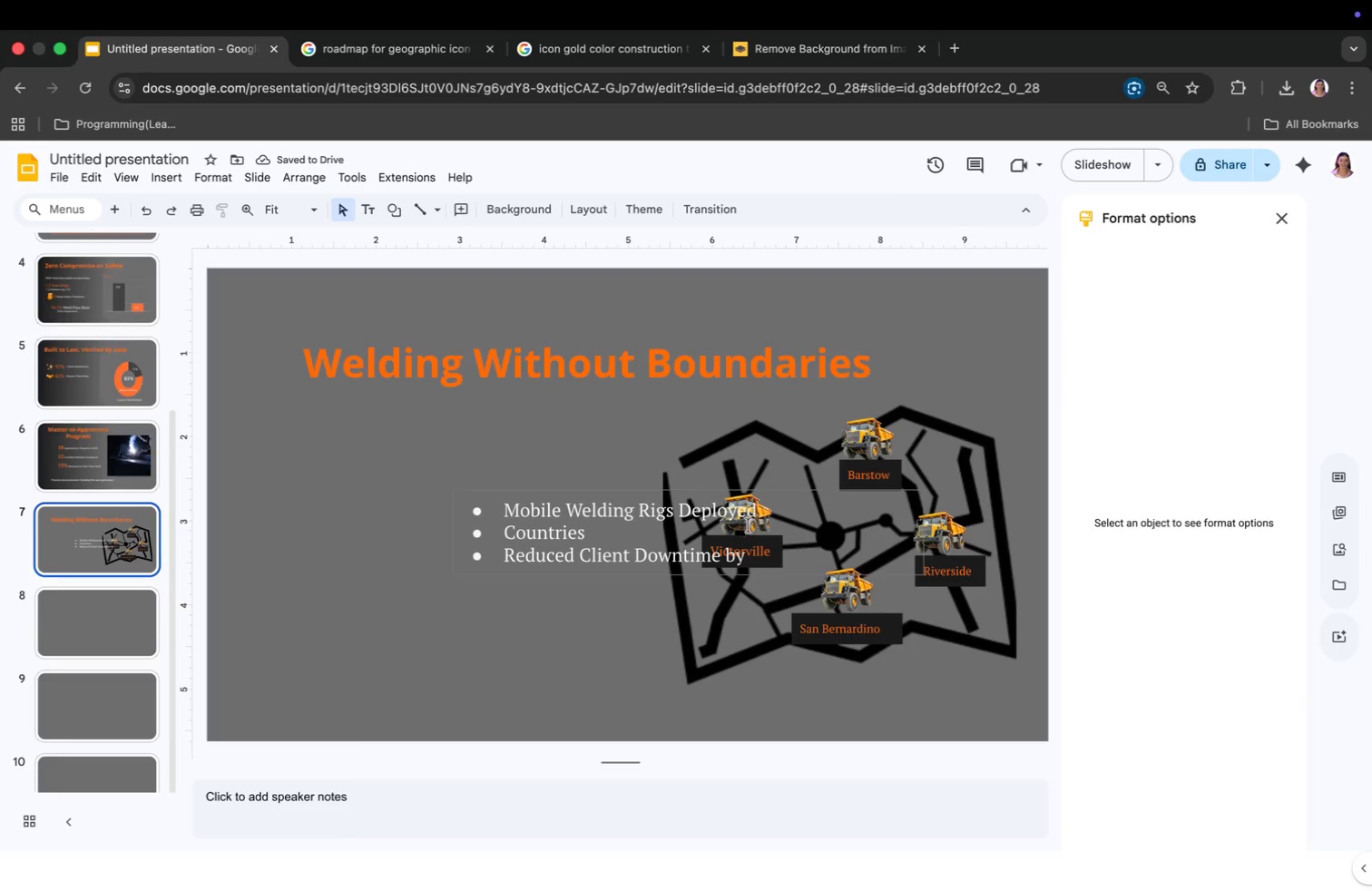 
left_click_drag(start_coordinate=[580, 676], to_coordinate=[588, 666])
 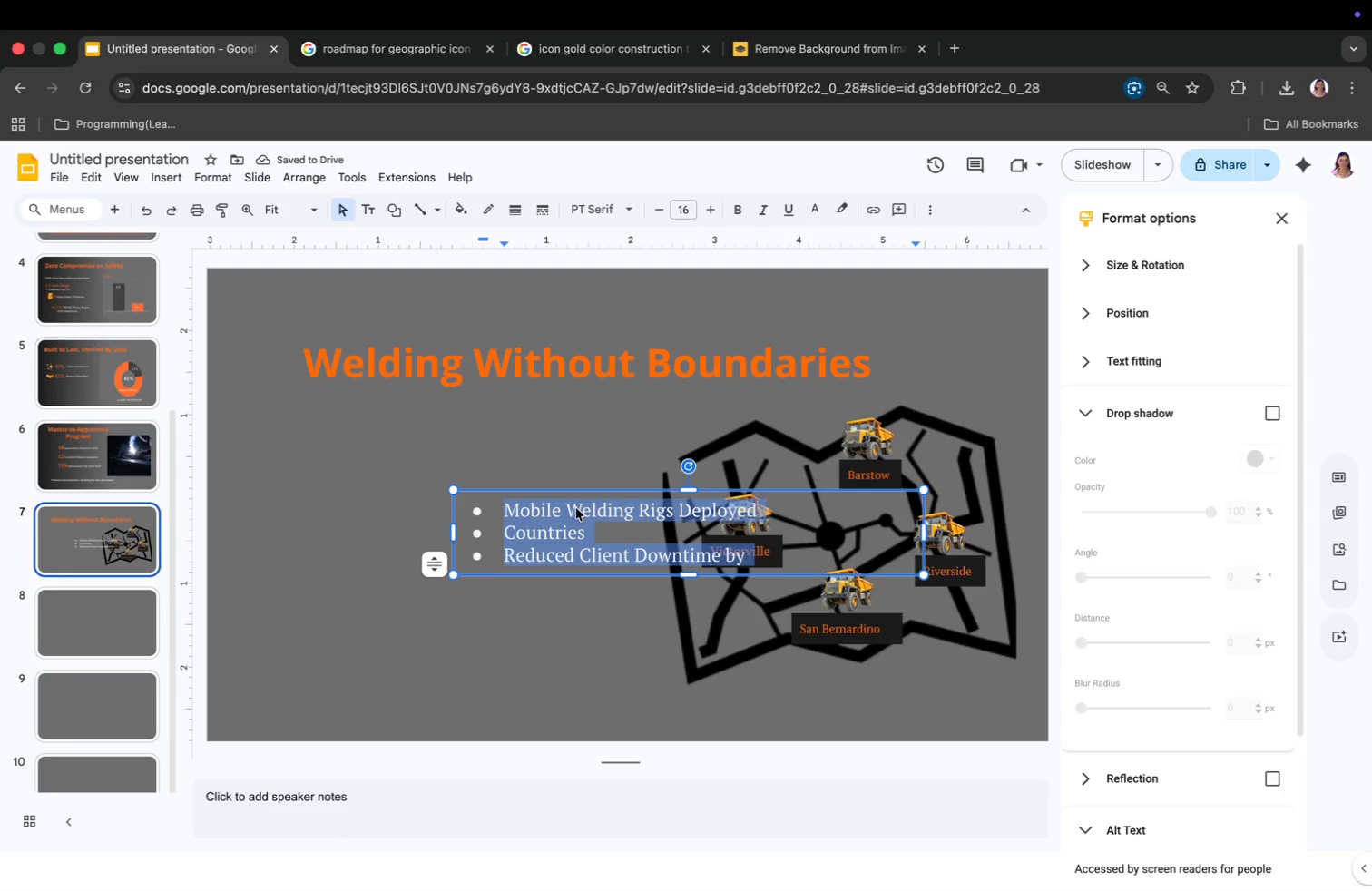 
left_click_drag(start_coordinate=[643, 494], to_coordinate=[493, 428])
 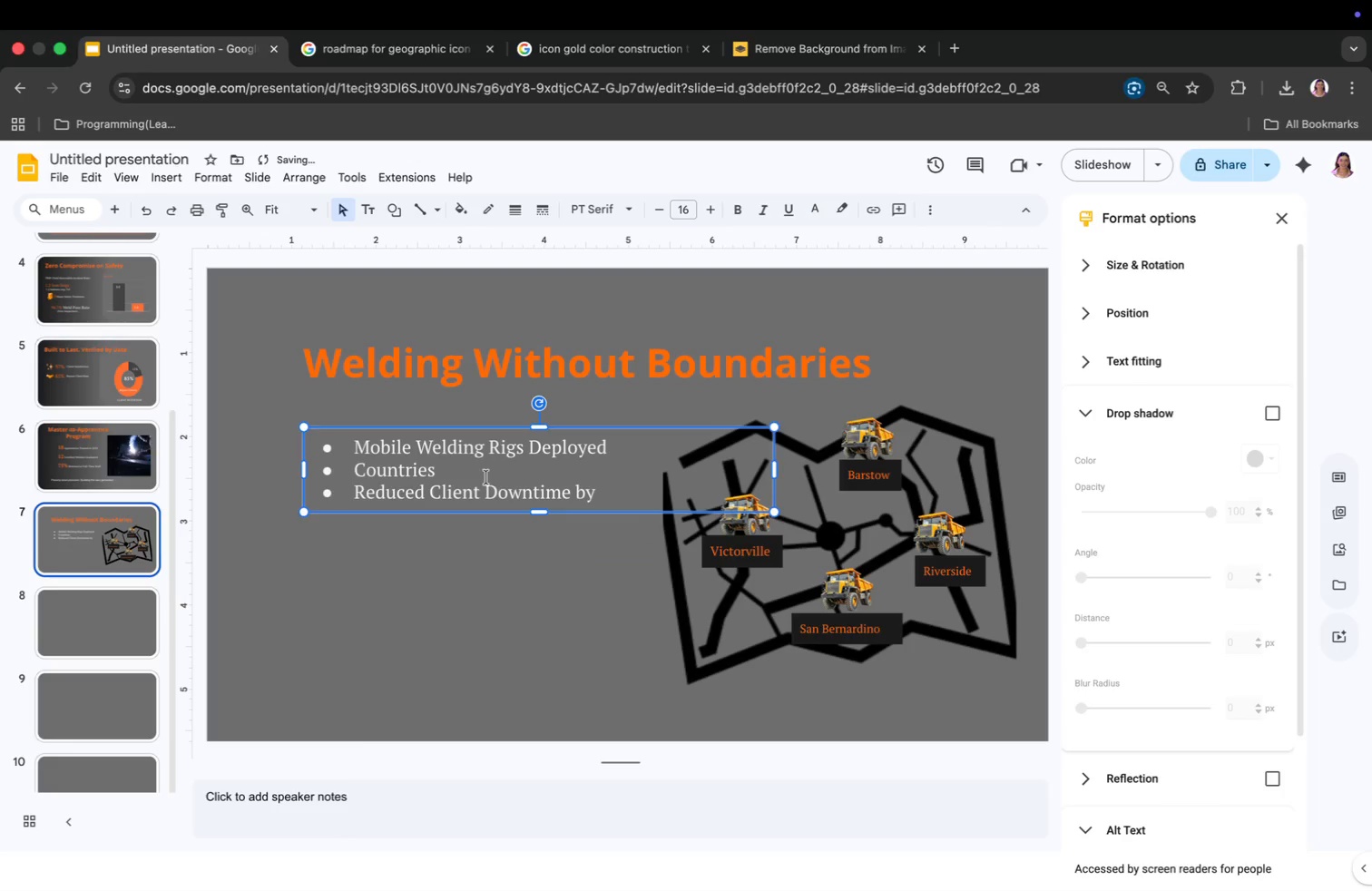 
left_click([621, 446])
 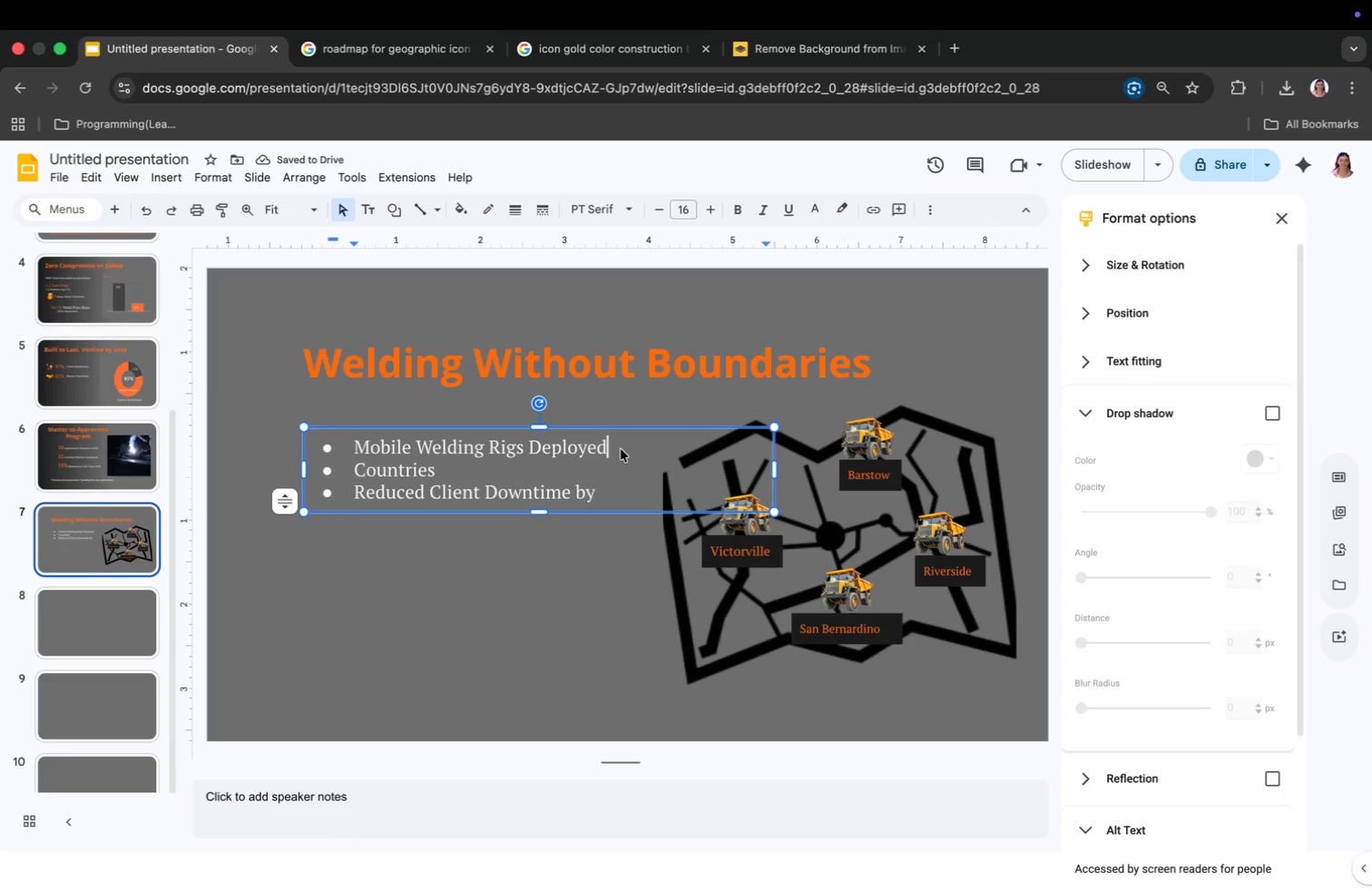 
key(Enter)
 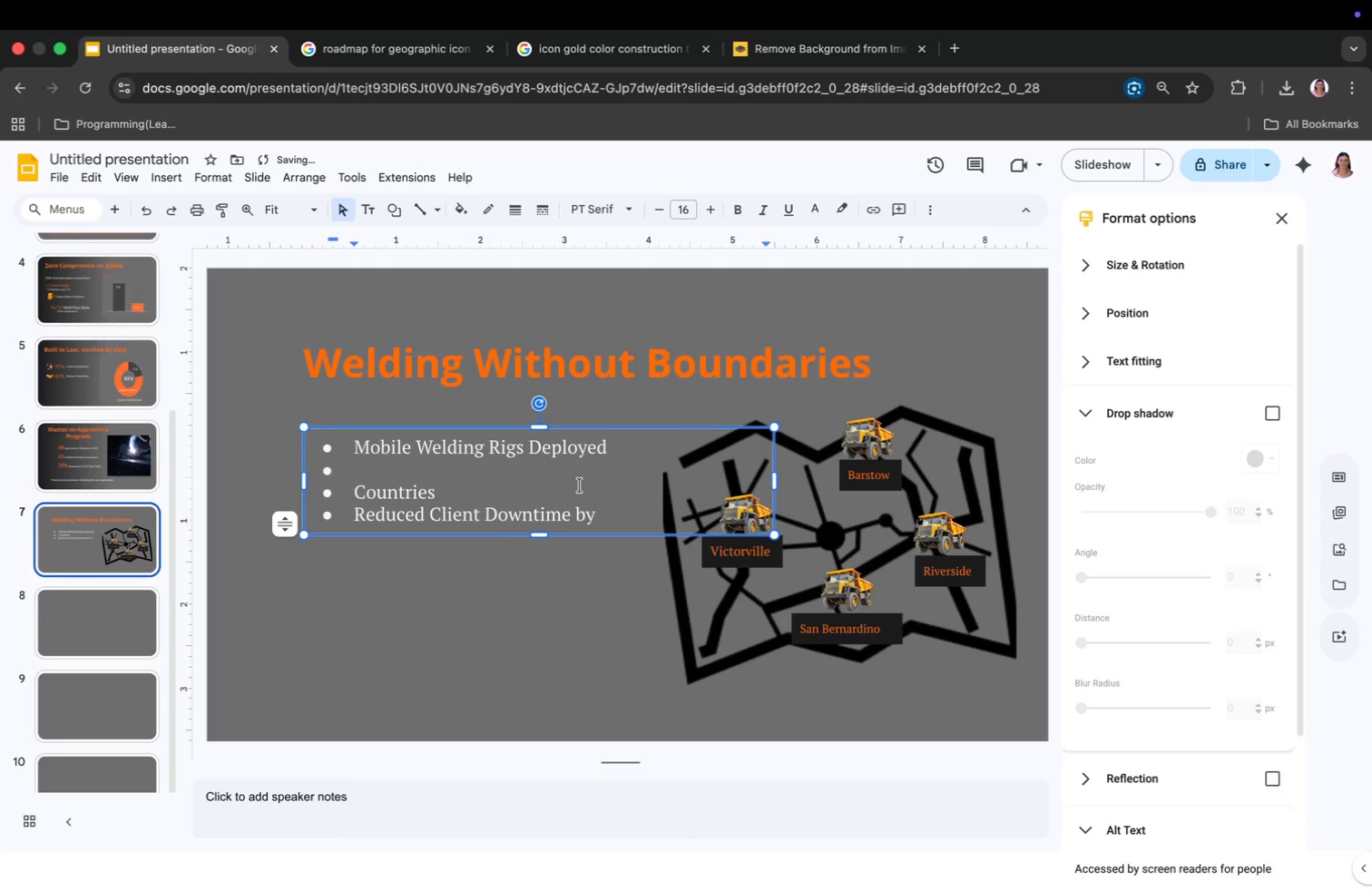 
left_click([564, 495])
 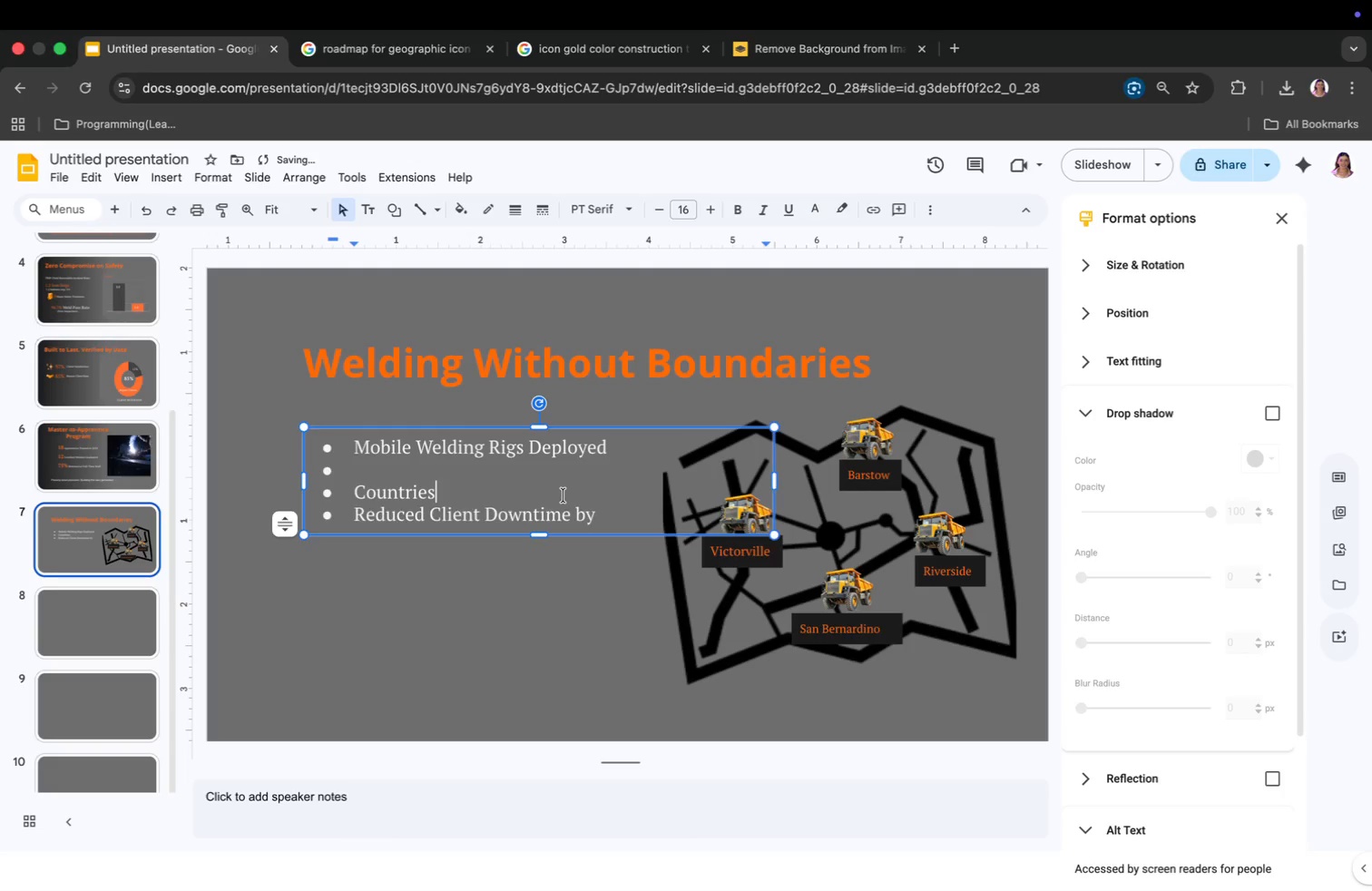 
key(Enter)
 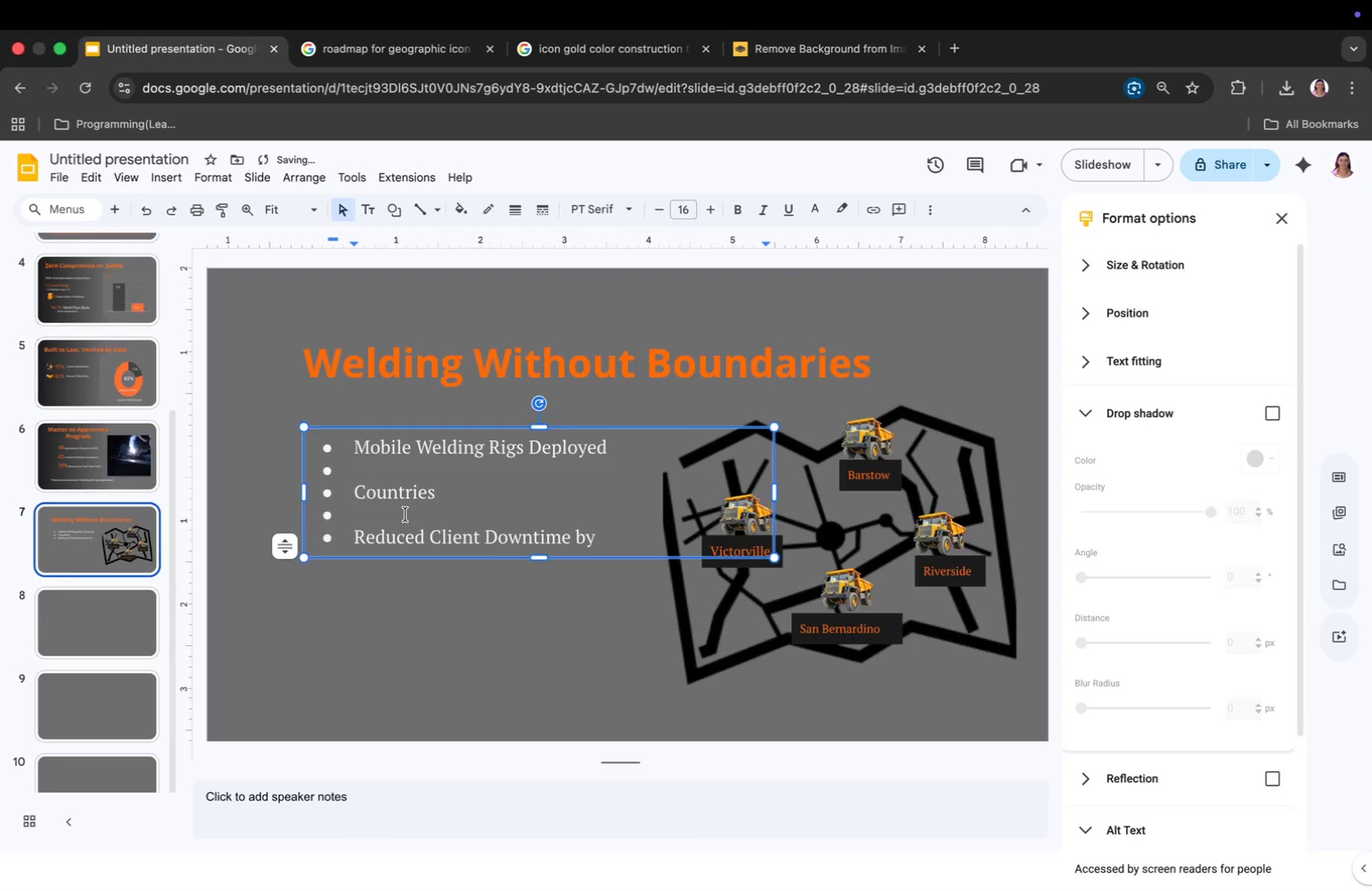 
key(Backspace)
 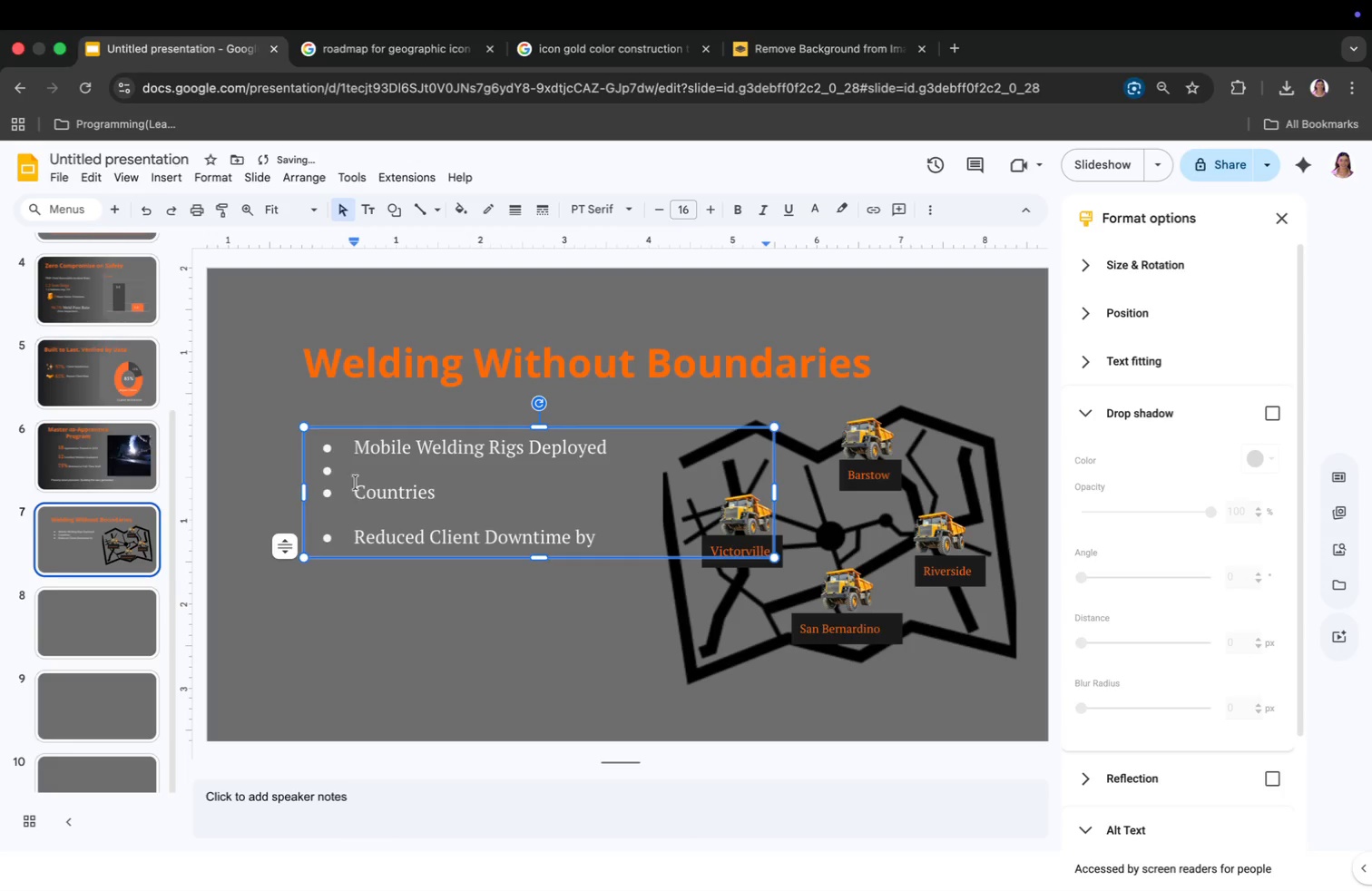 
left_click([356, 470])
 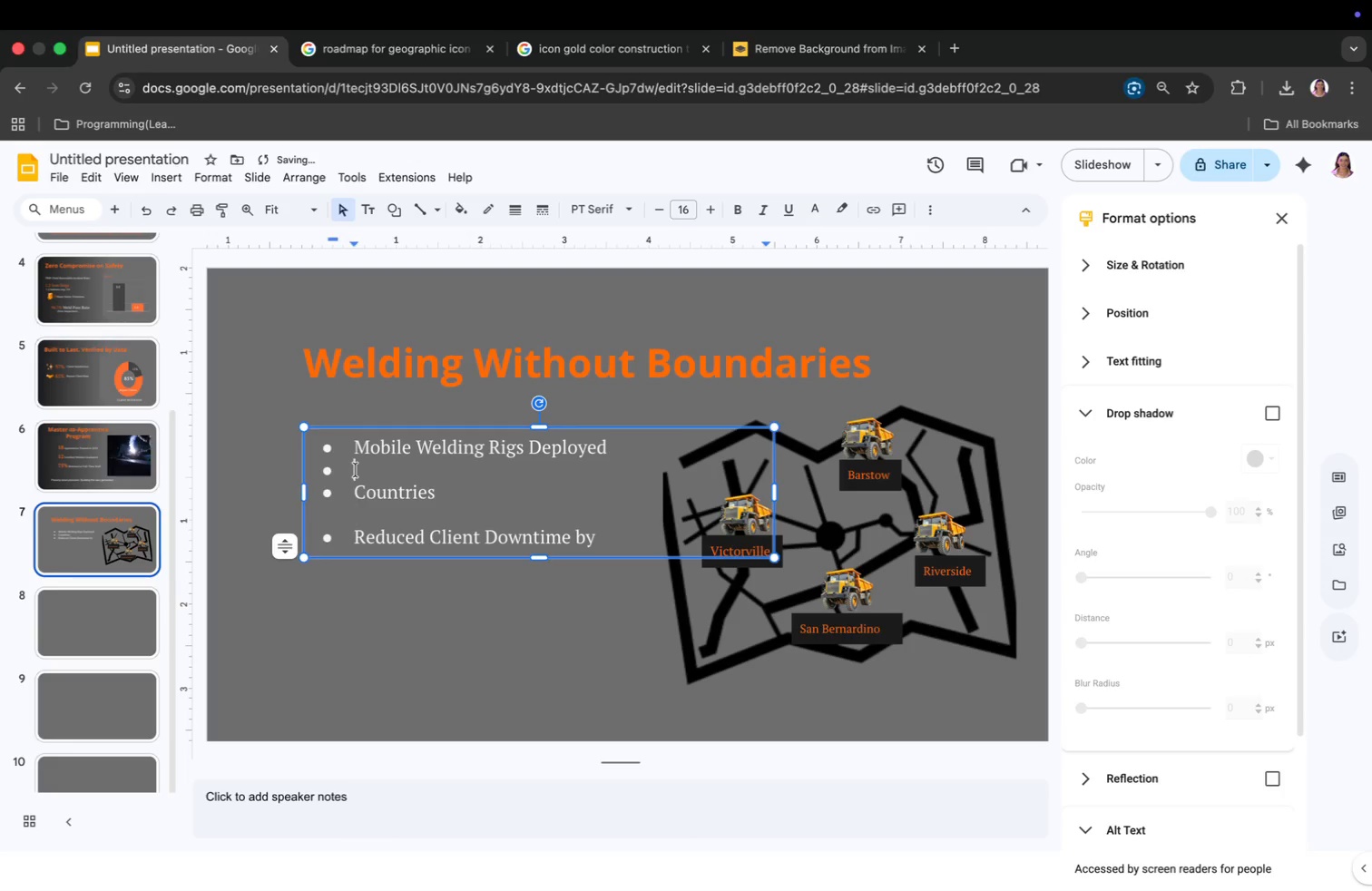 
key(Backspace)
 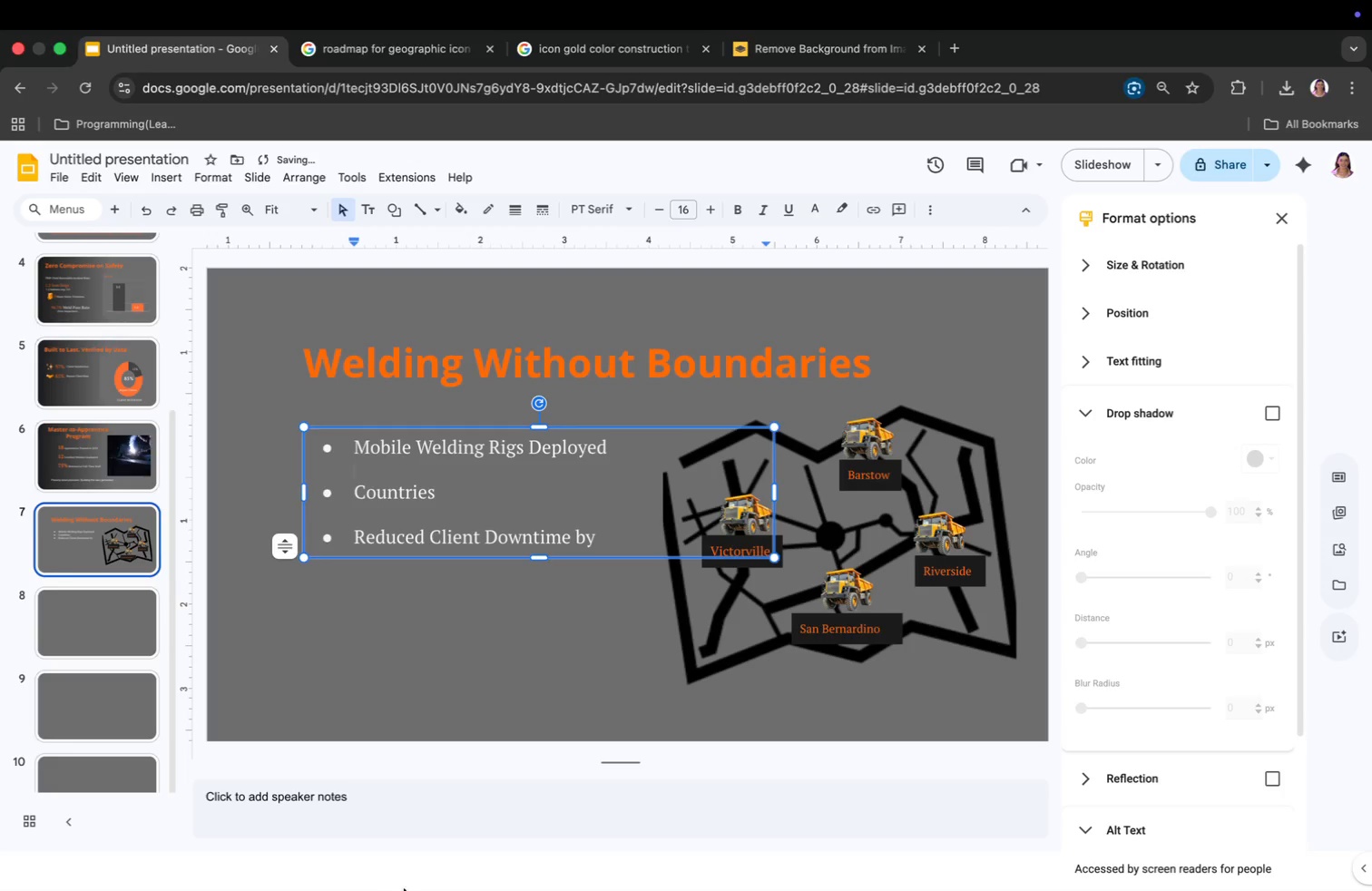 
left_click_drag(start_coordinate=[774, 489], to_coordinate=[653, 510])
 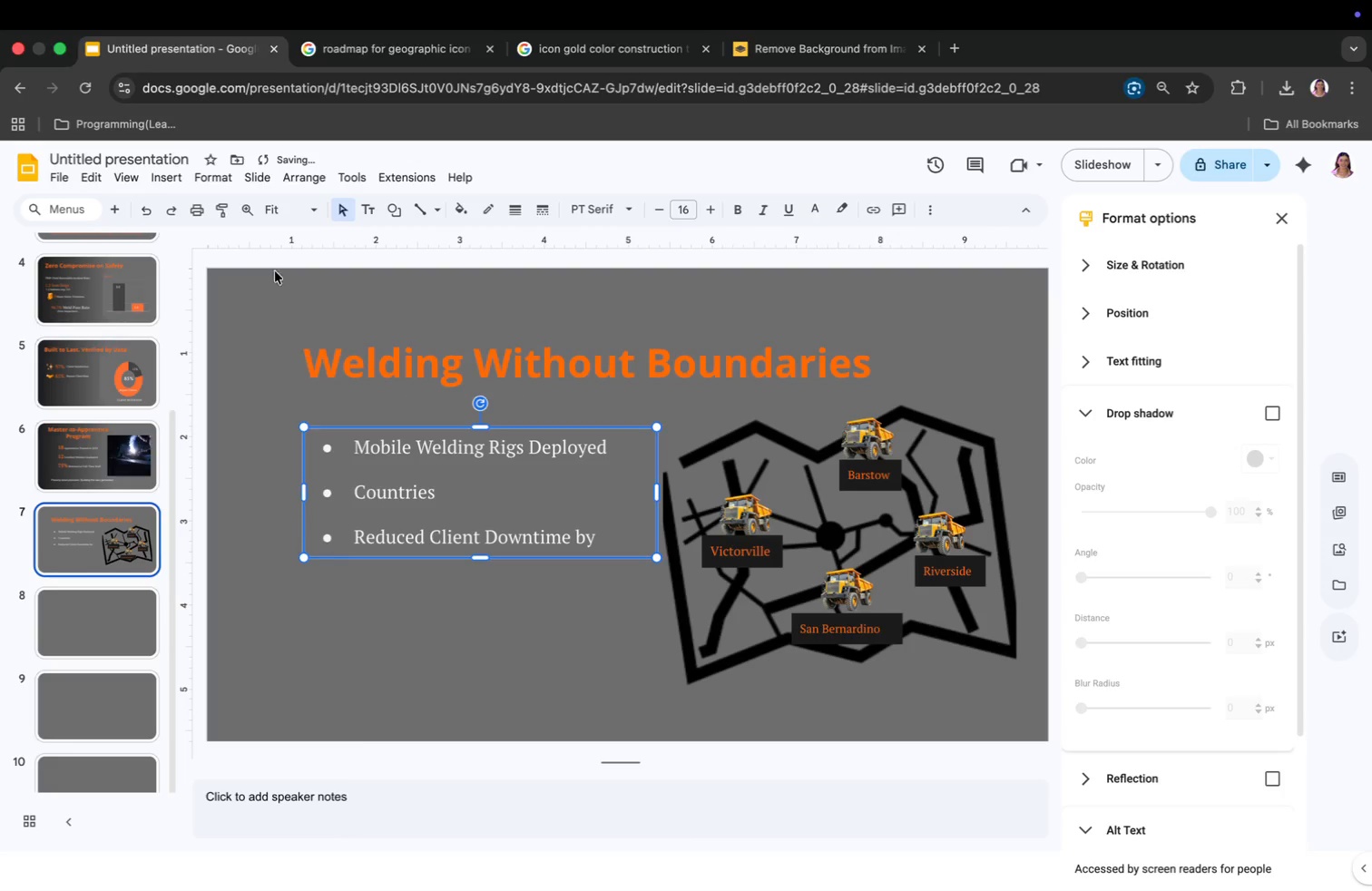 
left_click([167, 177])
 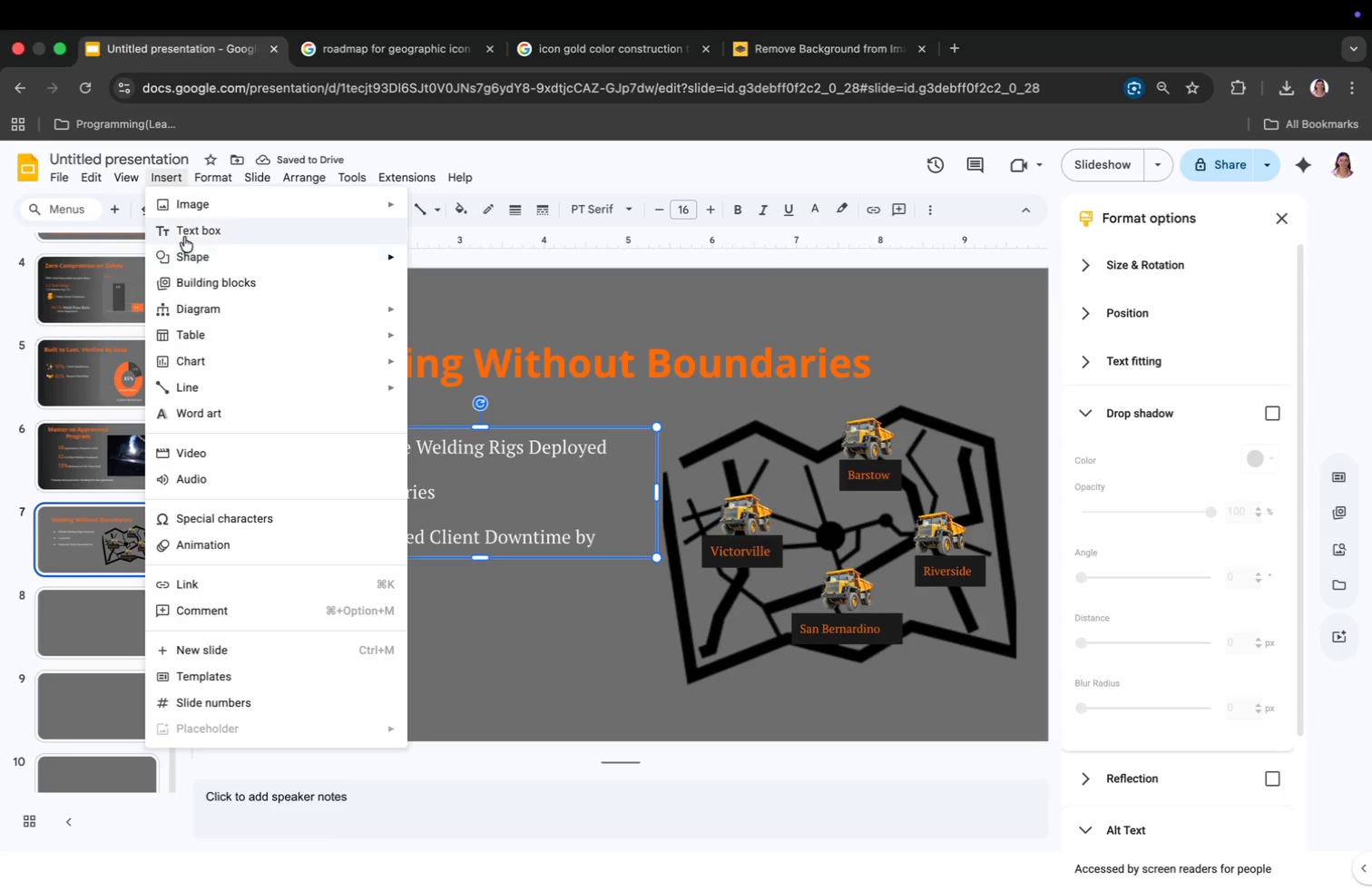 
left_click([184, 236])
 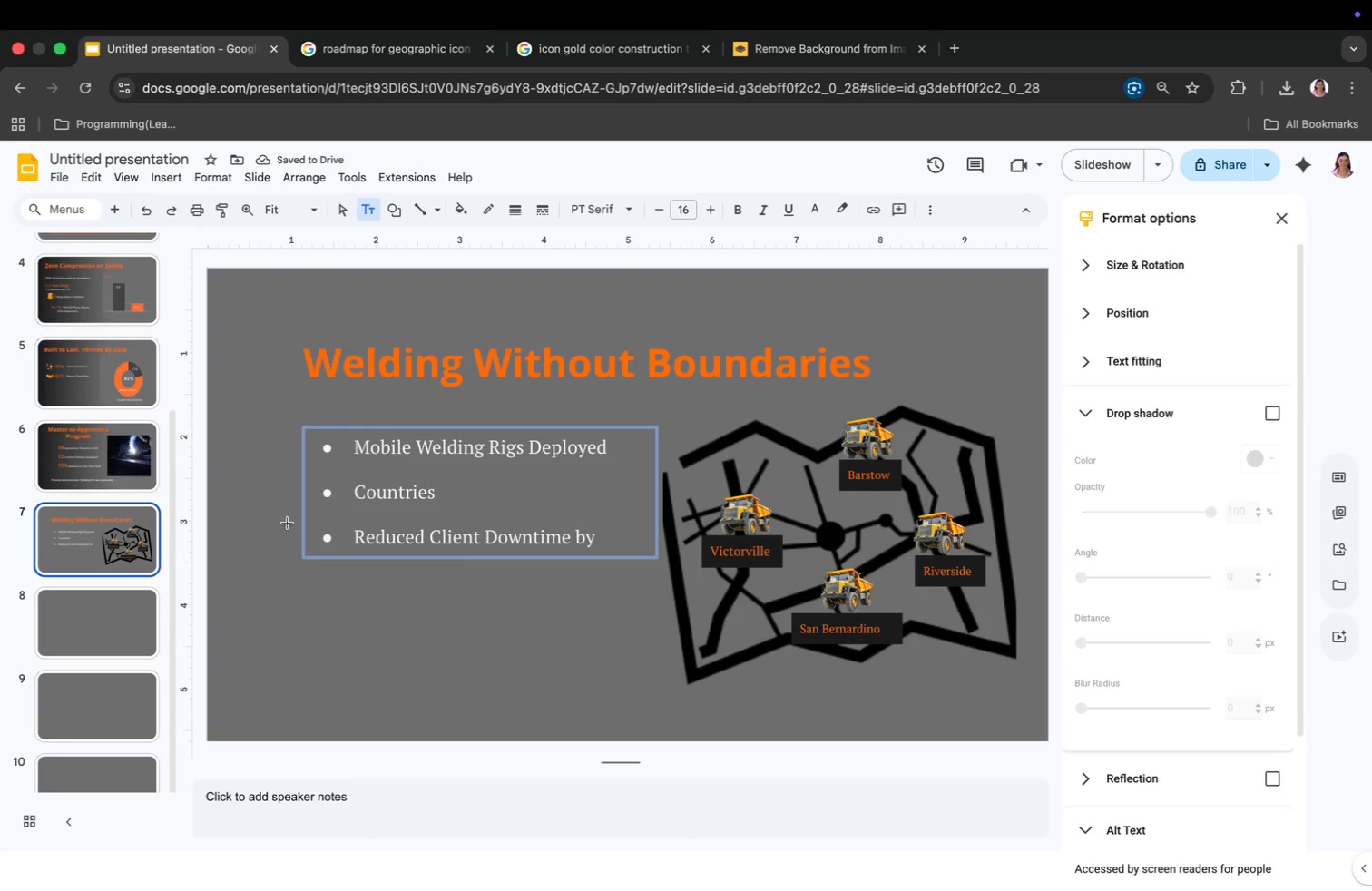 
left_click([379, 649])
 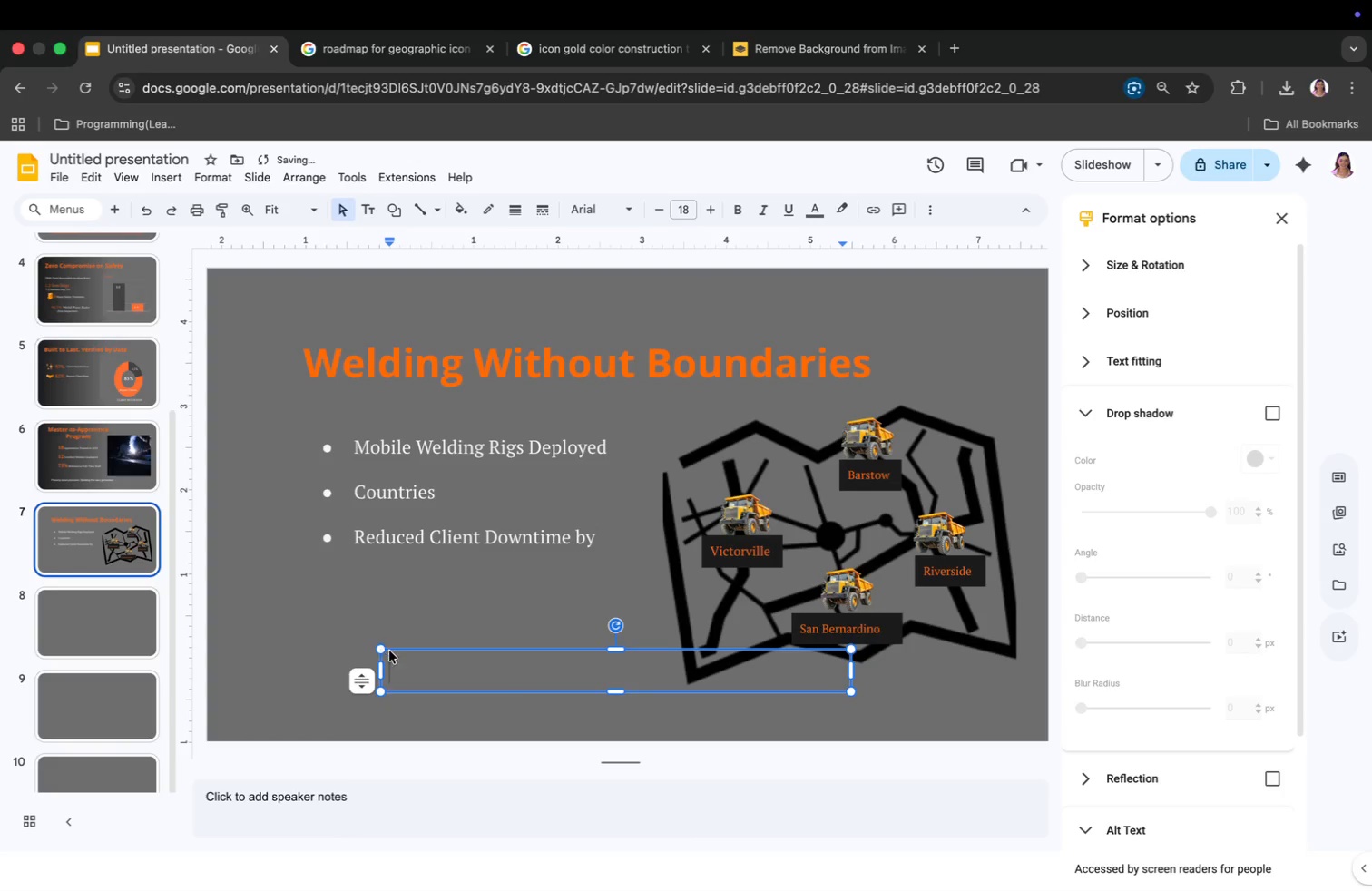 
type(Passing Down precision. BU)
key(Backspace)
type(uilding the nest generation)
 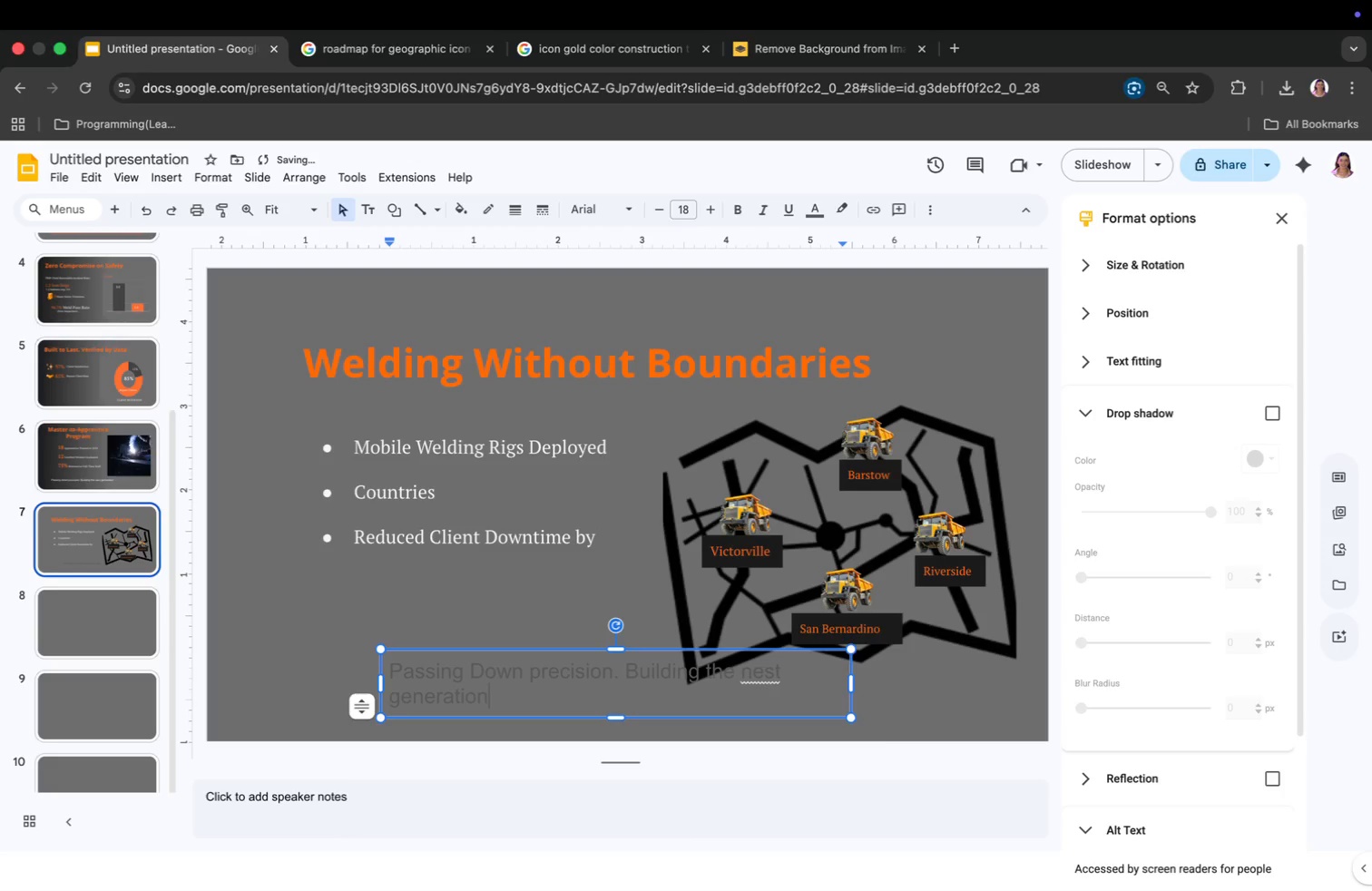 
left_click_drag(start_coordinate=[384, 682], to_coordinate=[315, 685])
 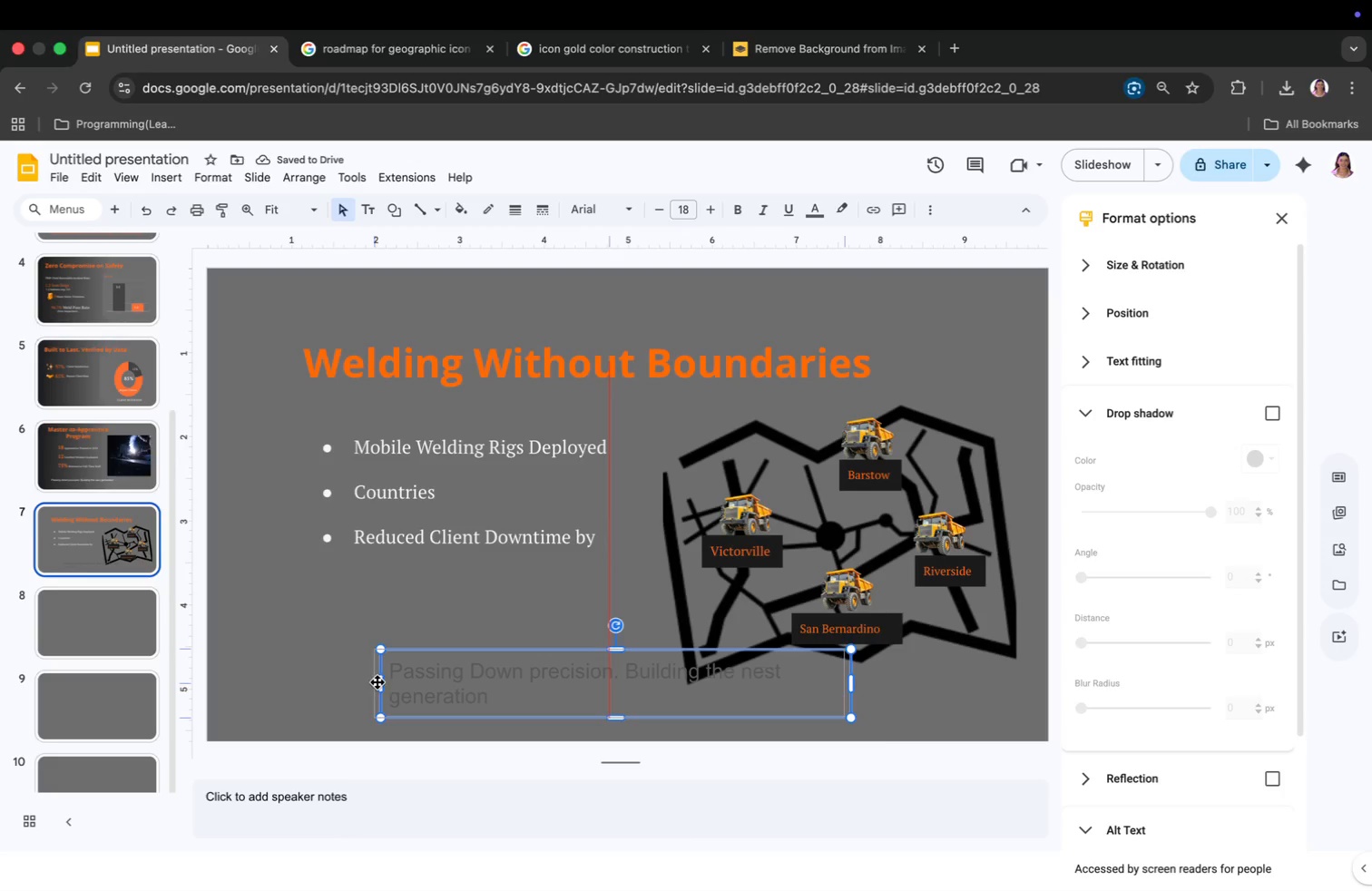 
left_click_drag(start_coordinate=[781, 692], to_coordinate=[917, 720])
 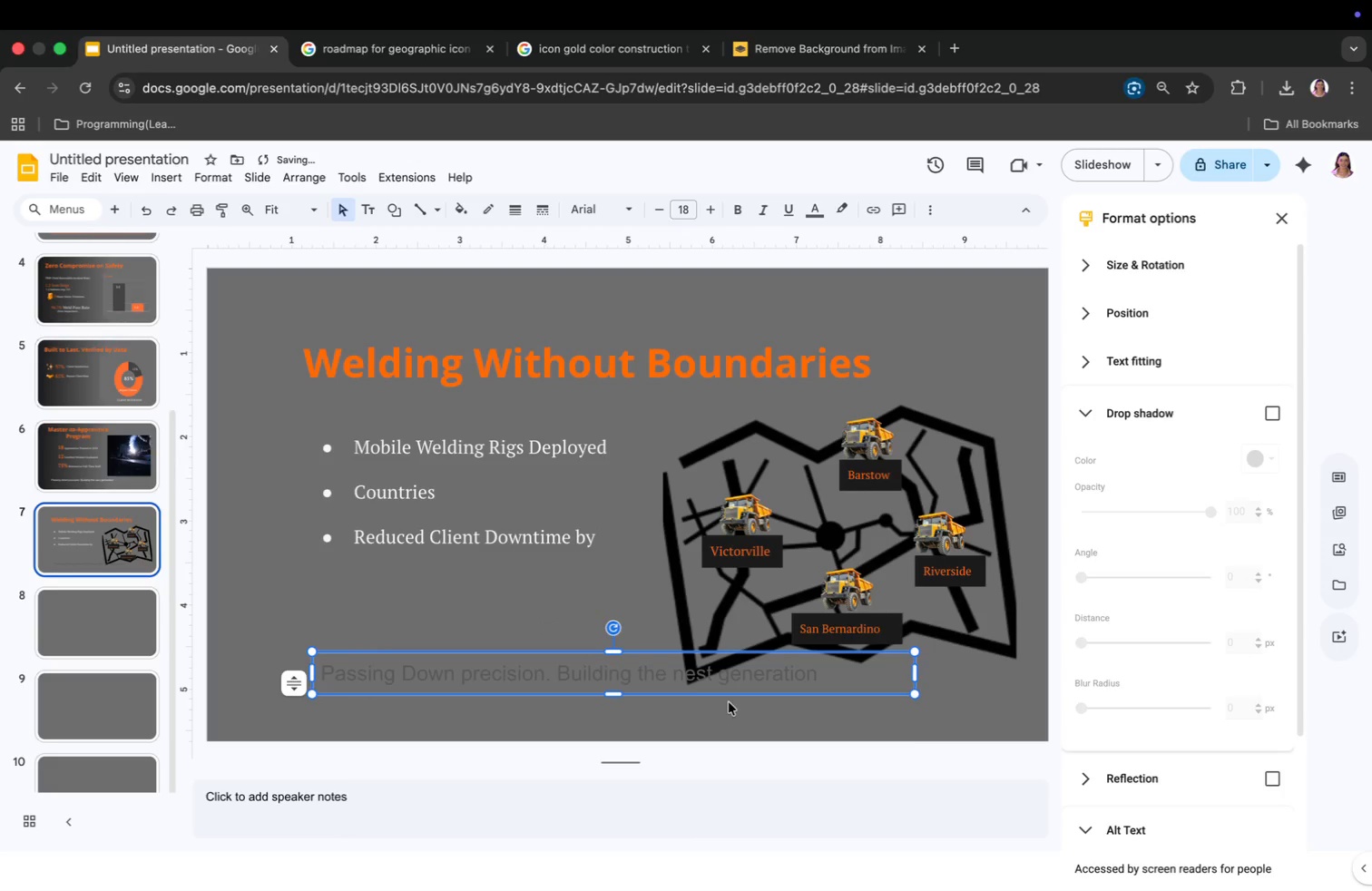 
left_click([698, 678])
 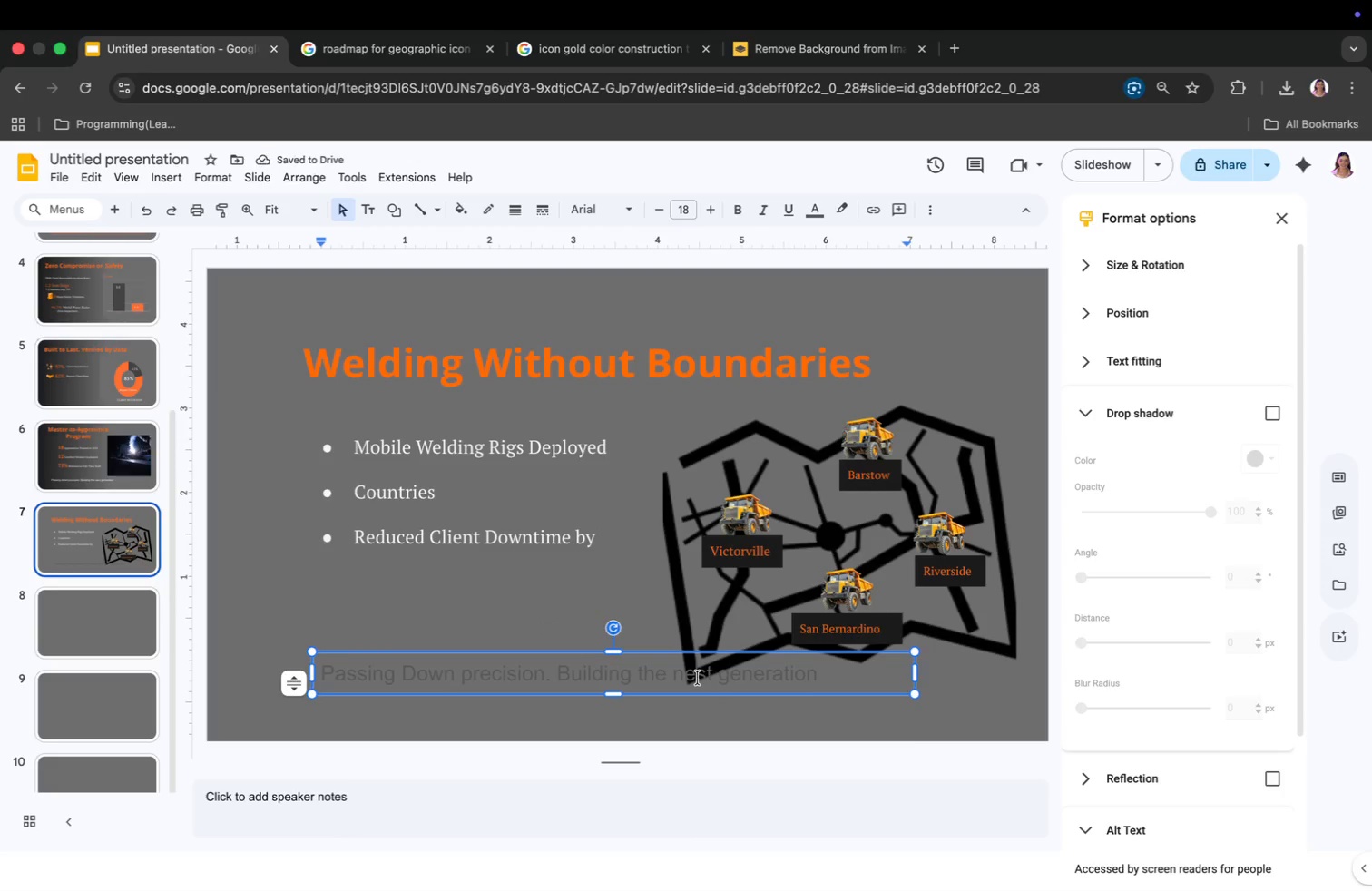 
key(ArrowRight)